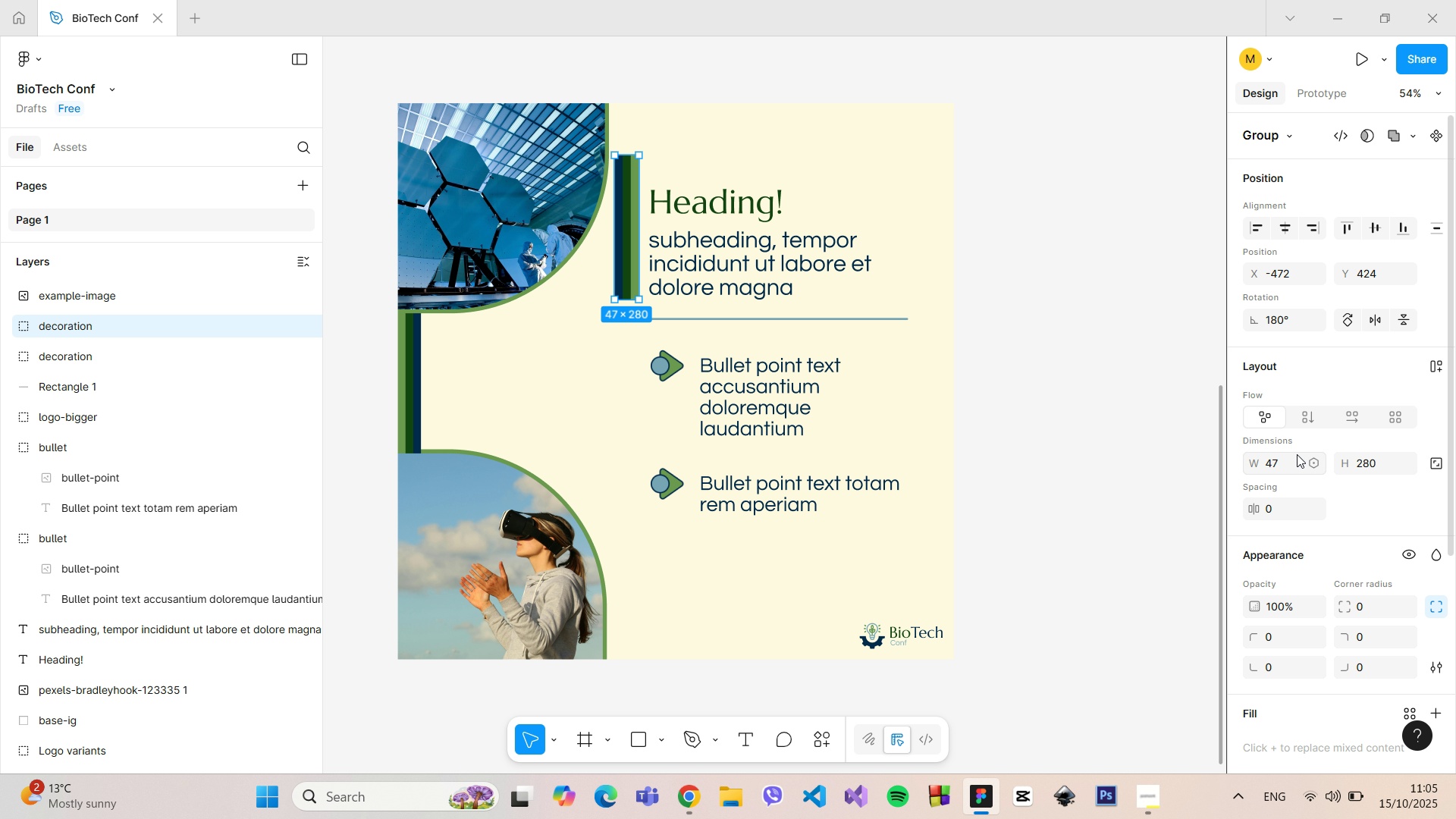 
left_click([1281, 460])
 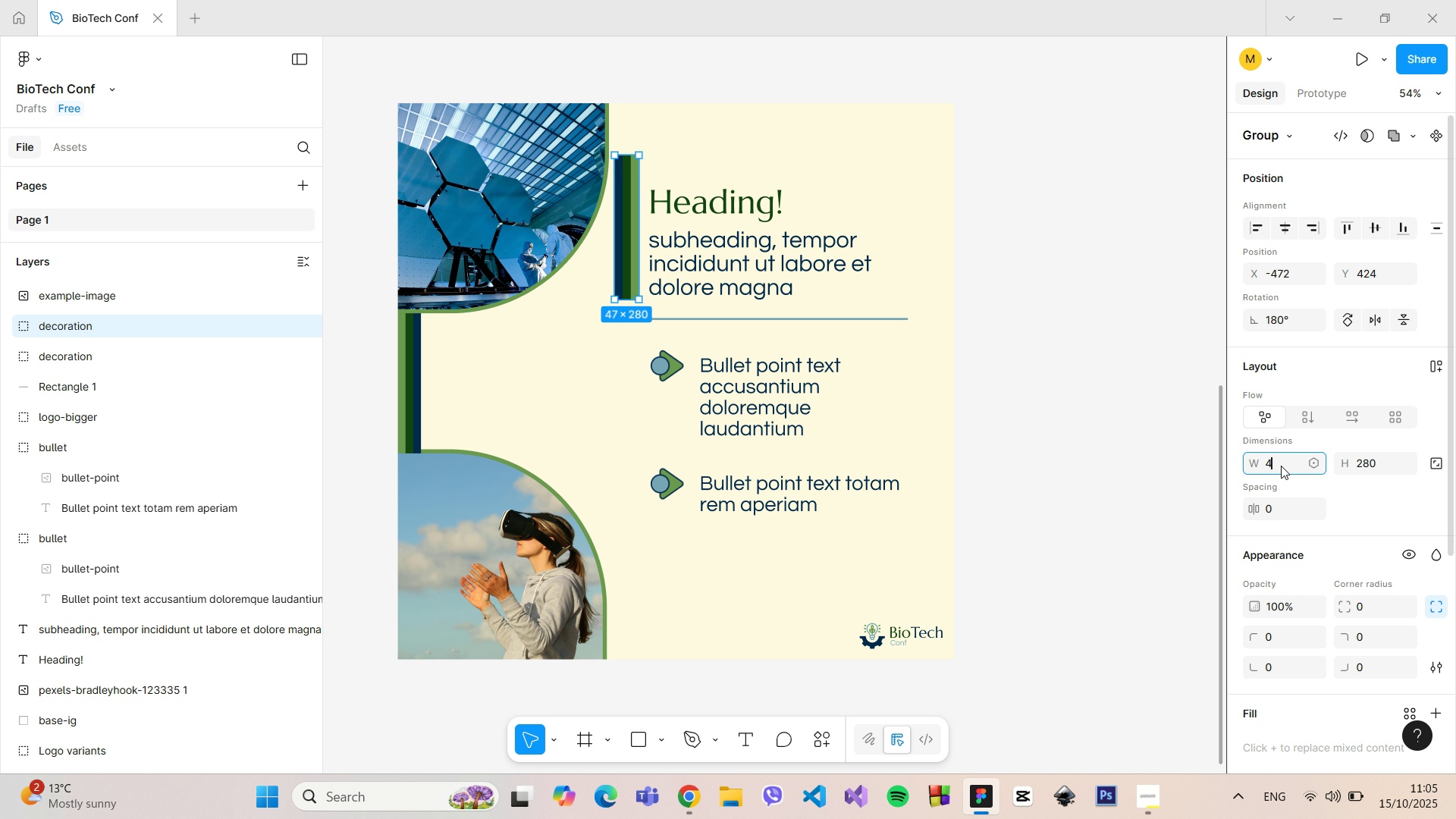 
type(45)
 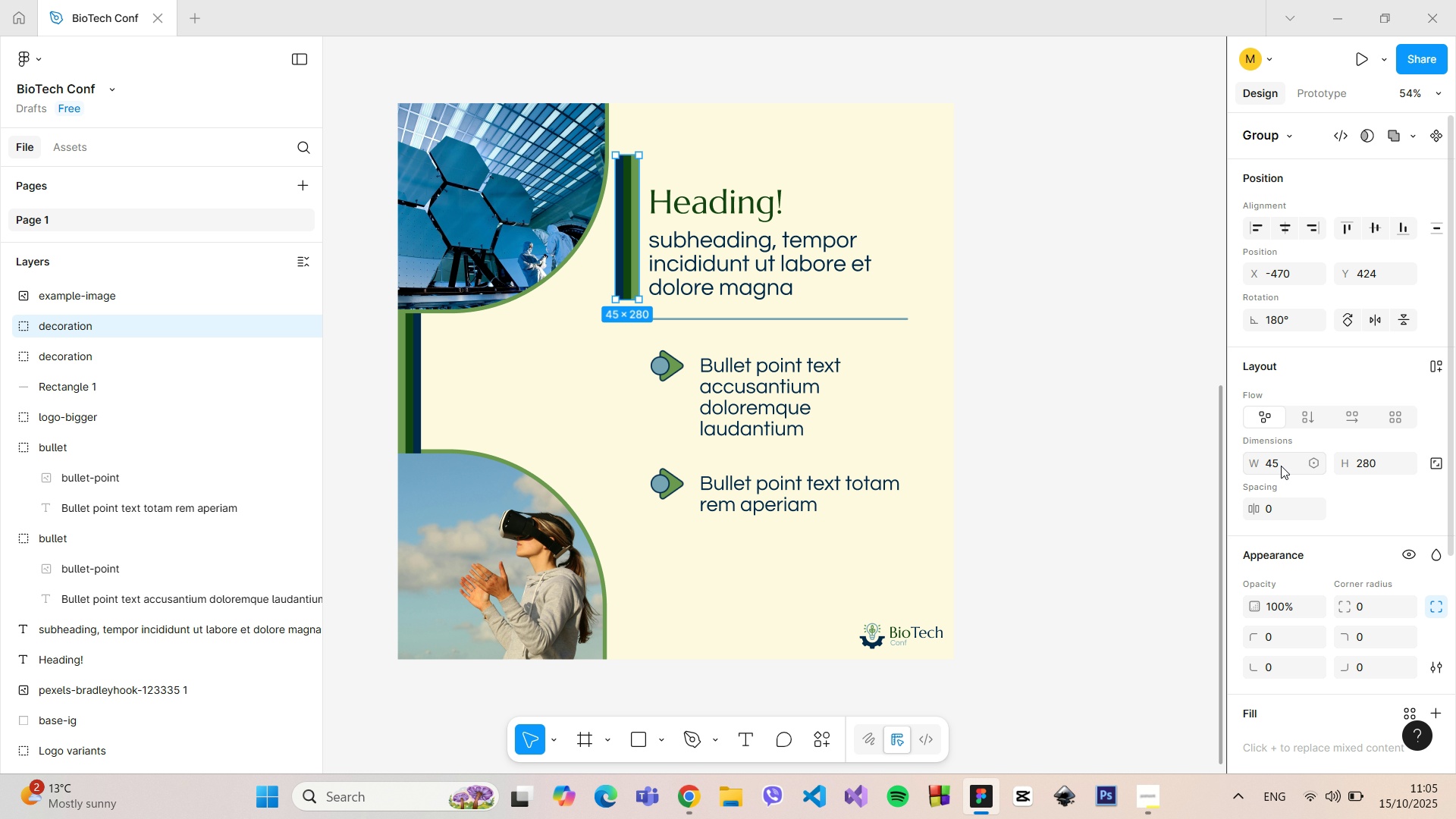 
key(Enter)
 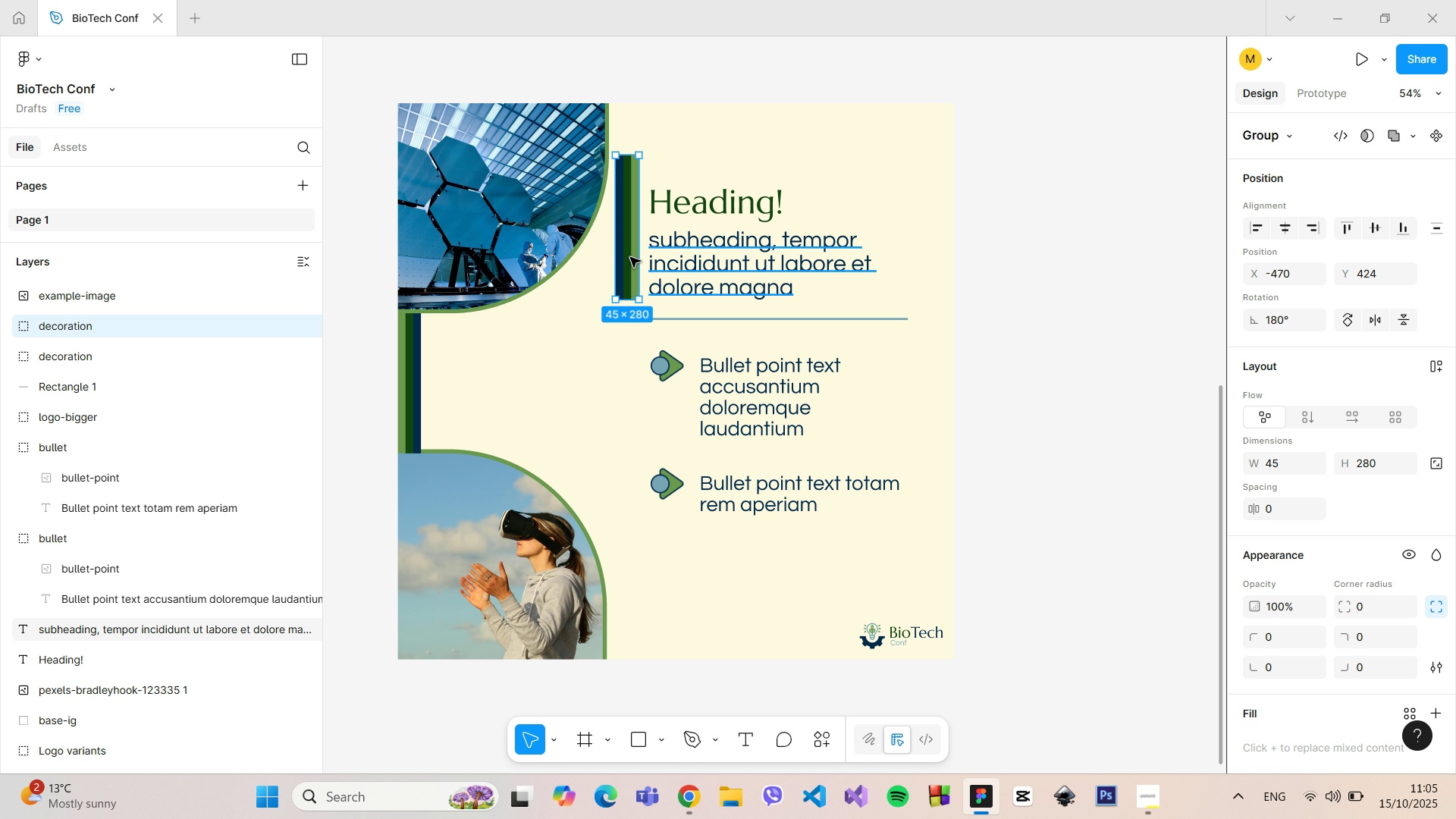 
left_click_drag(start_coordinate=[628, 247], to_coordinate=[597, 212])
 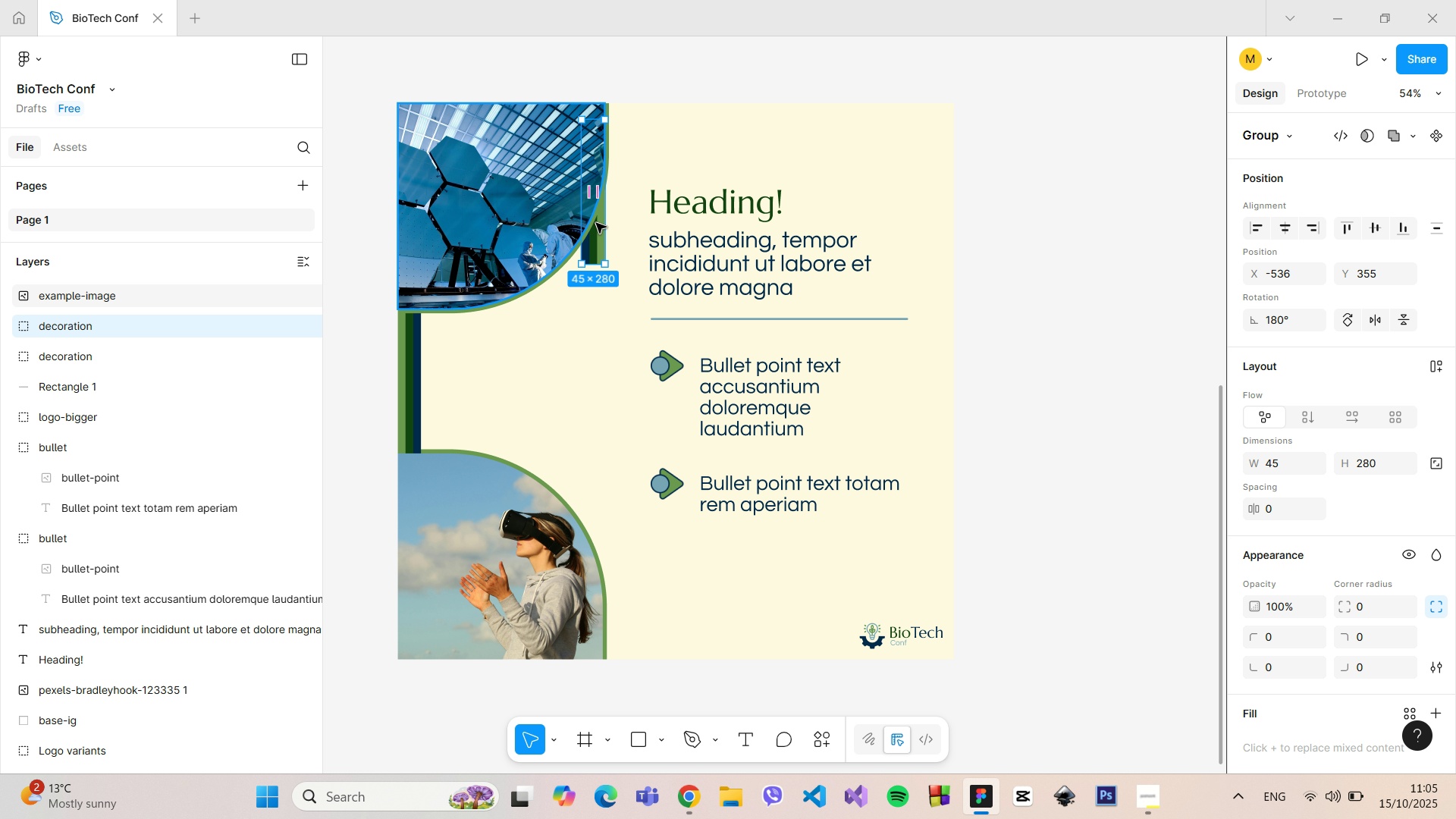 
hold_key(key=ControlLeft, duration=0.87)
scroll: coordinate [602, 249], scroll_direction: up, amount: 11.0
 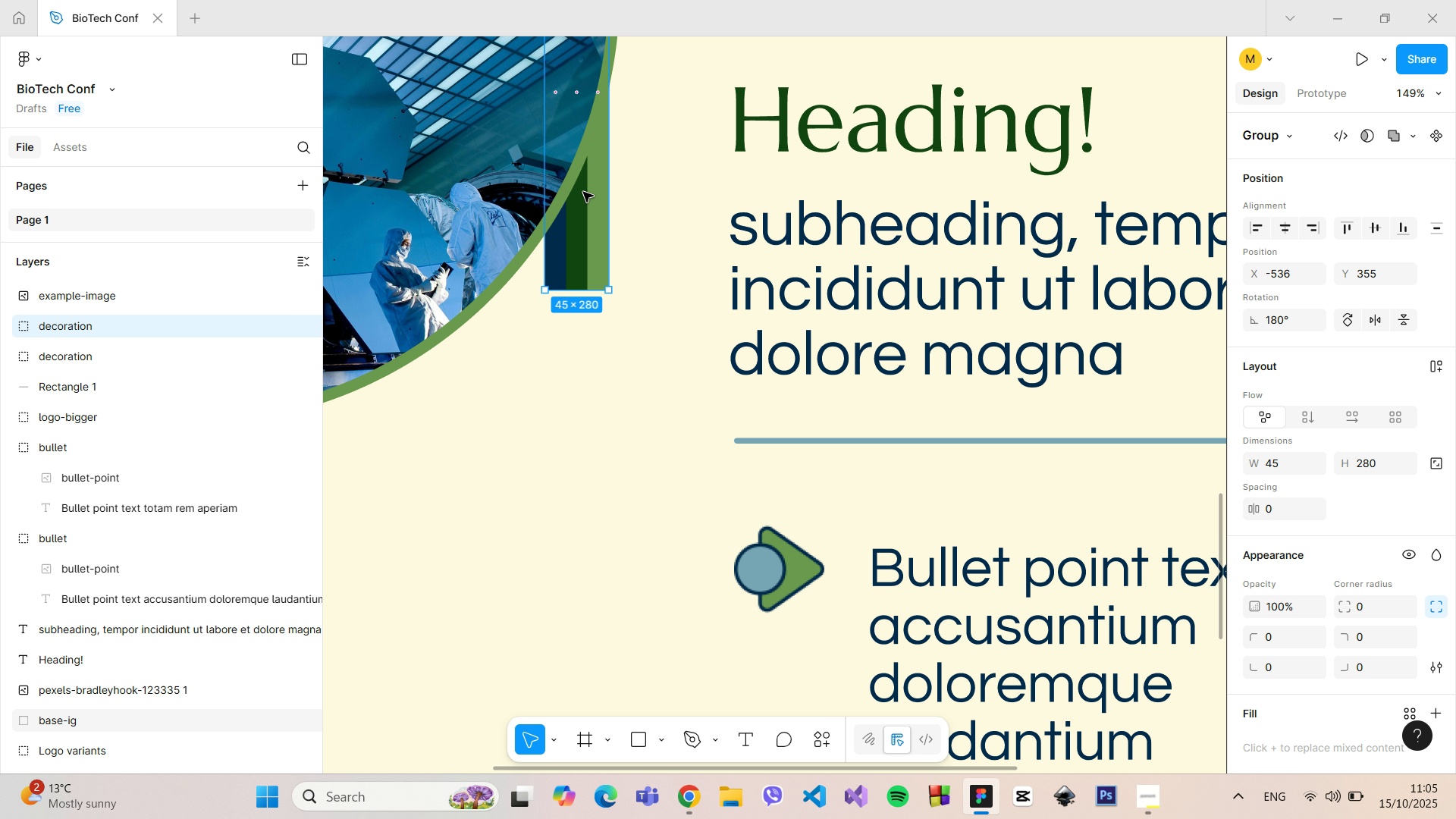 
left_click_drag(start_coordinate=[582, 203], to_coordinate=[592, 202])
 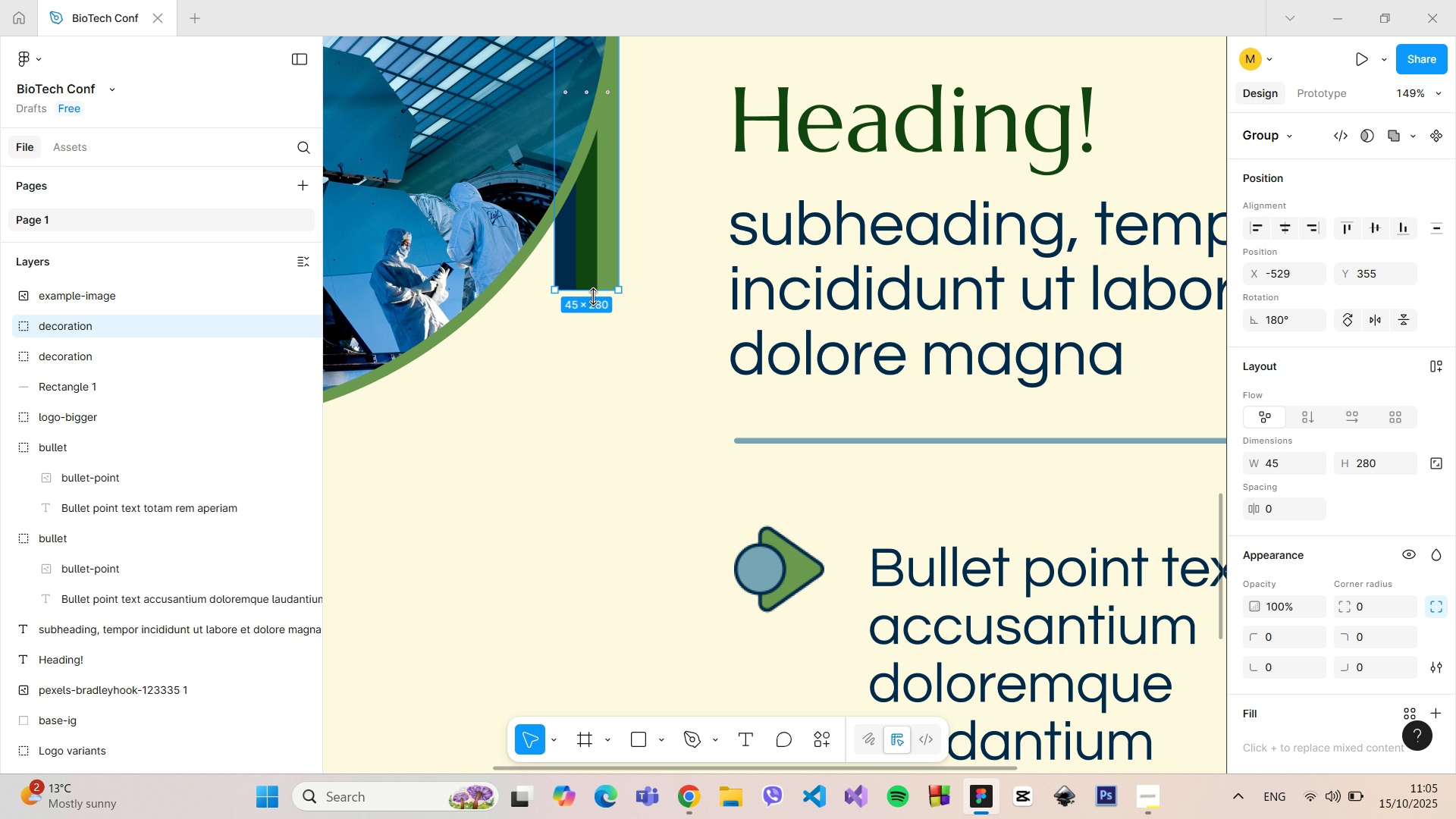 
left_click_drag(start_coordinate=[594, 297], to_coordinate=[609, 327])
 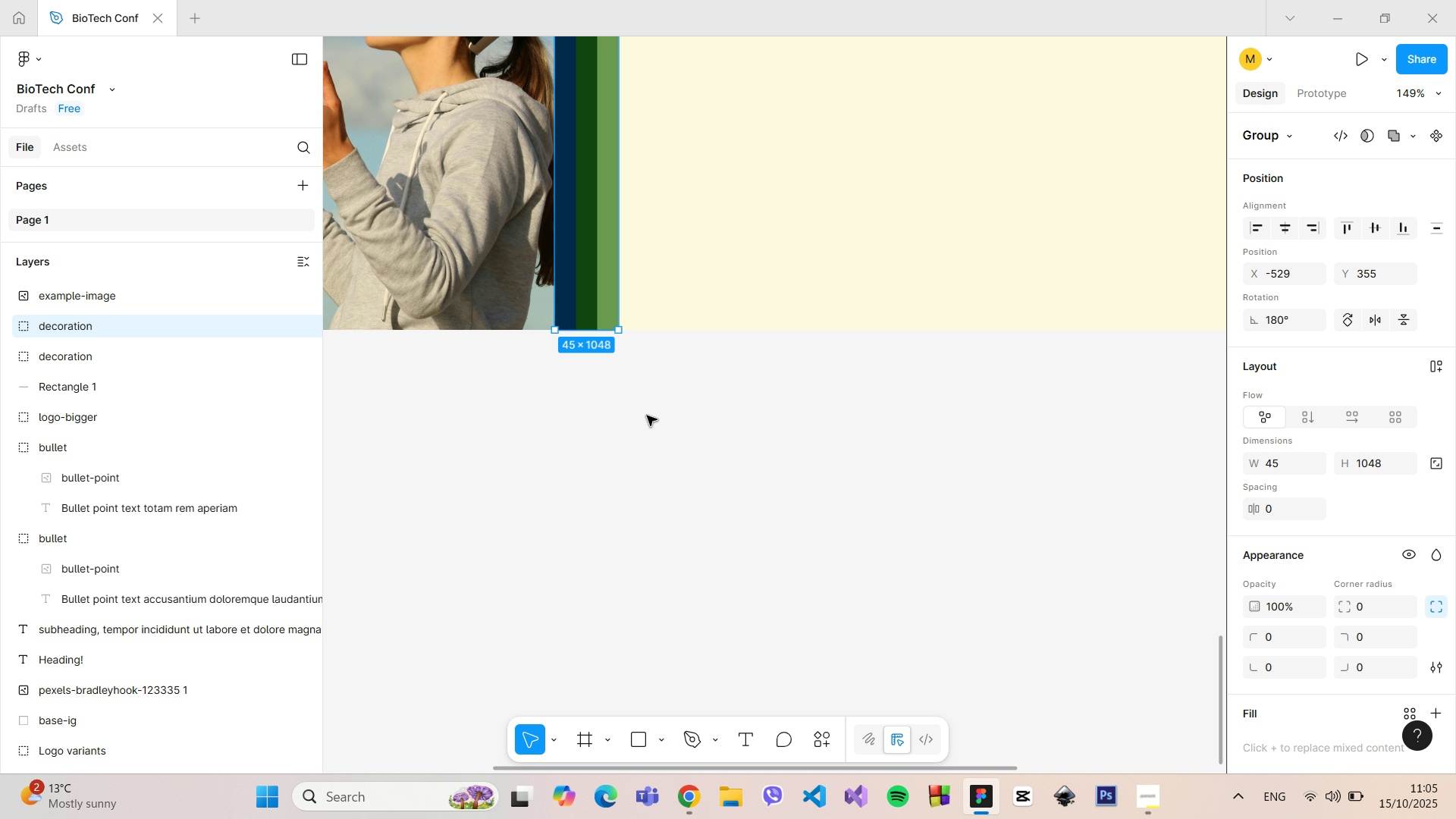 
left_click([647, 416])
 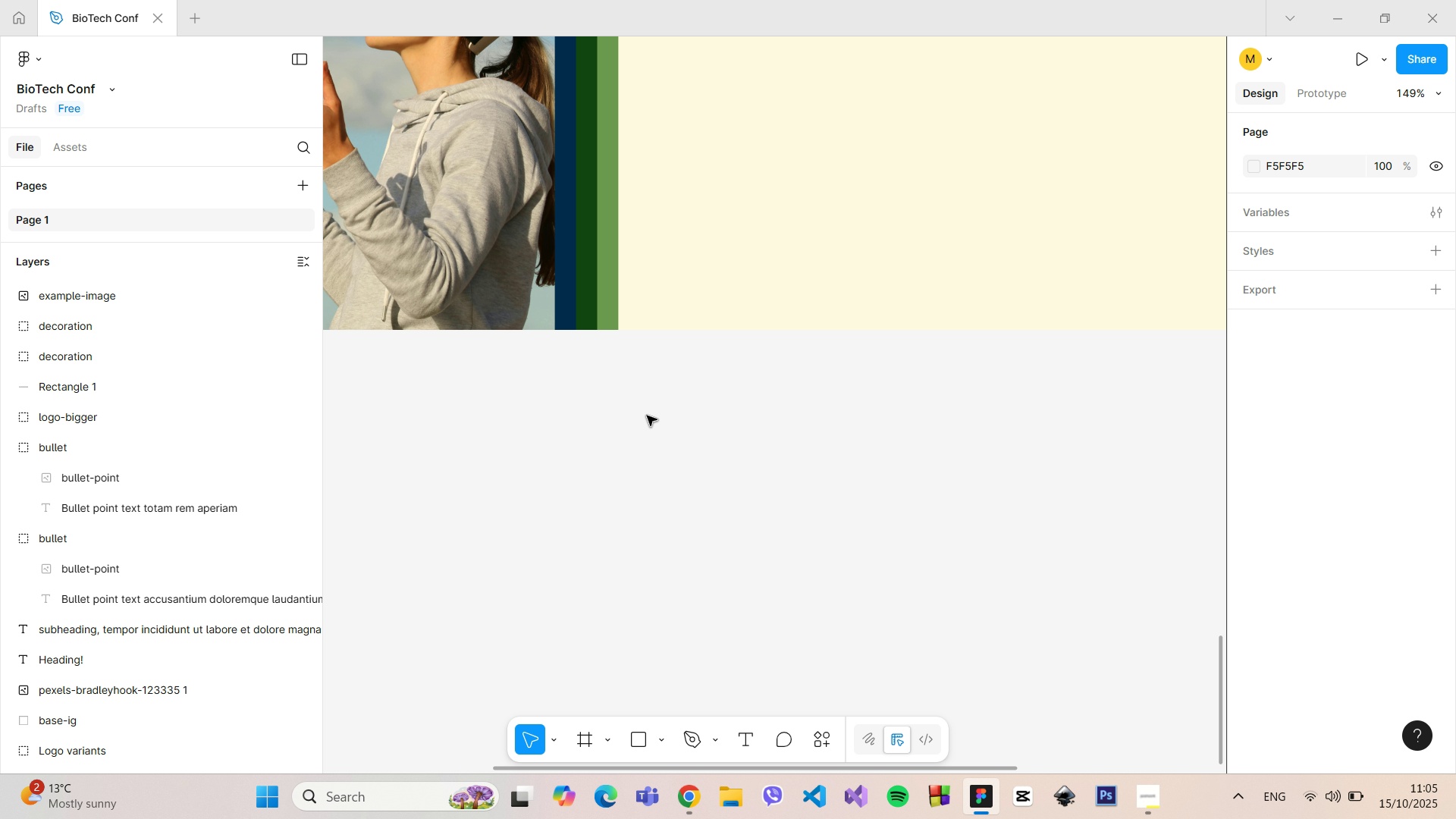 
hold_key(key=ControlLeft, duration=1.51)
scroll: coordinate [648, 416], scroll_direction: down, amount: 18.0
 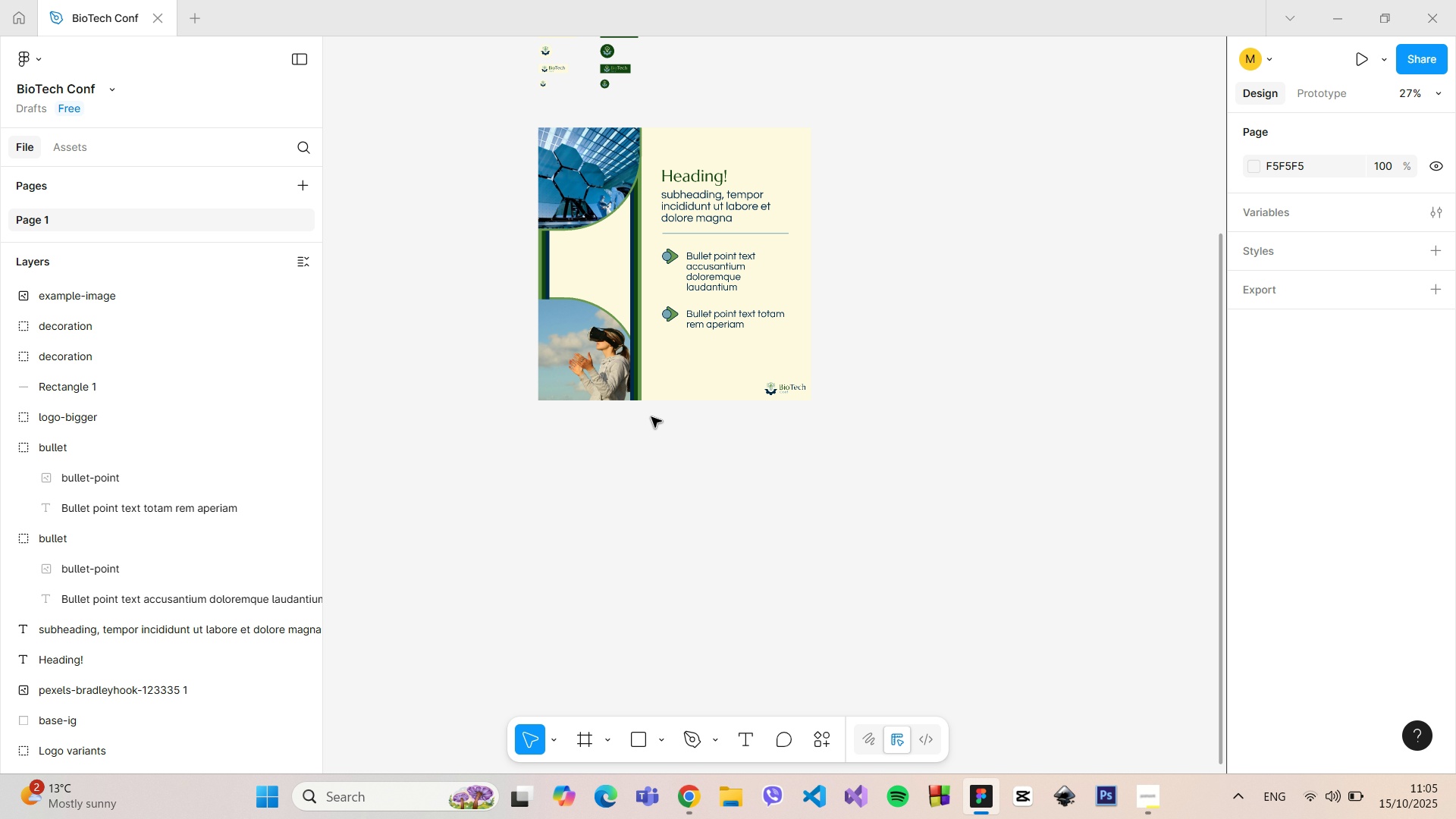 
key(Control+ControlLeft)
 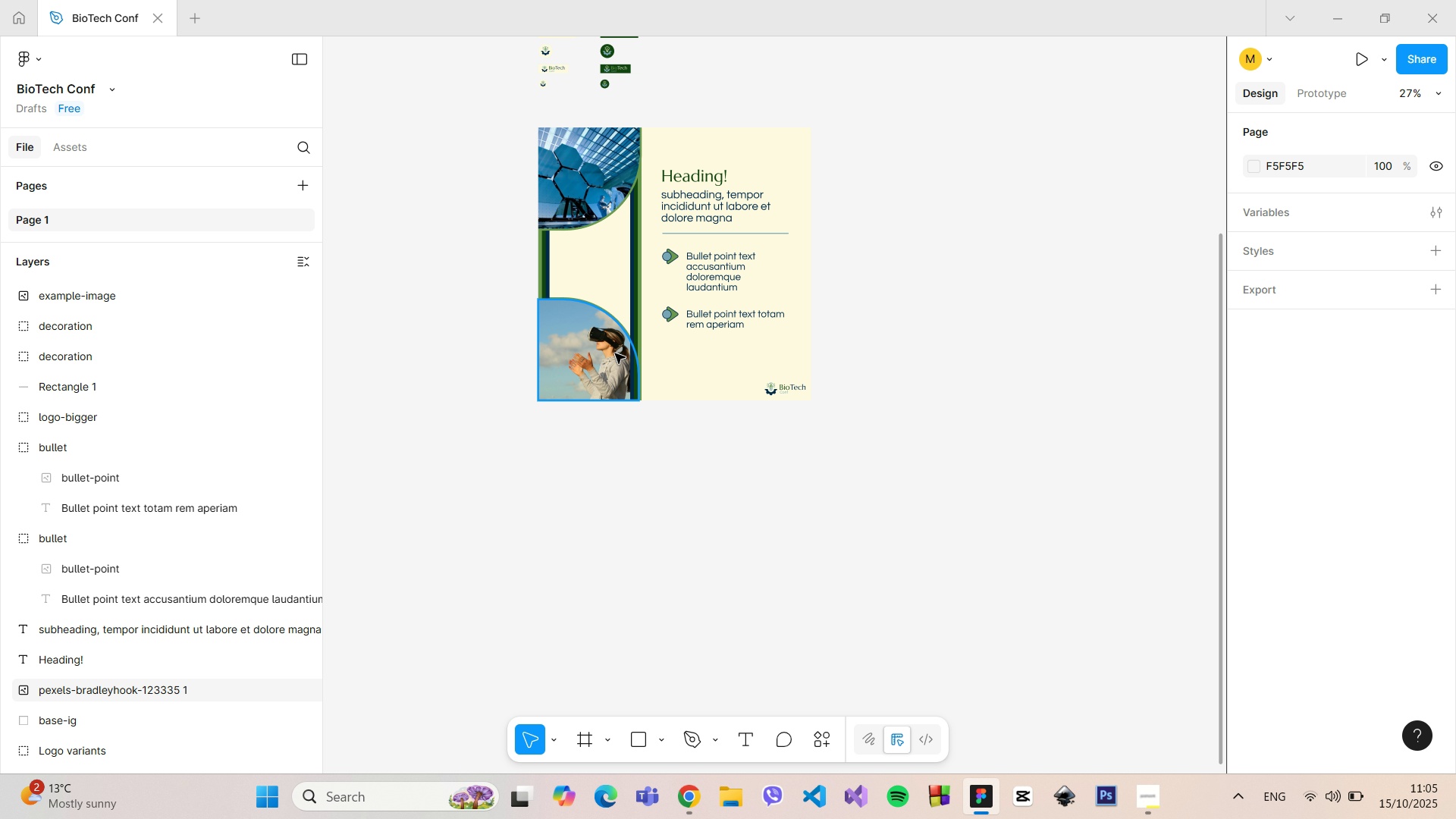 
left_click([615, 353])
 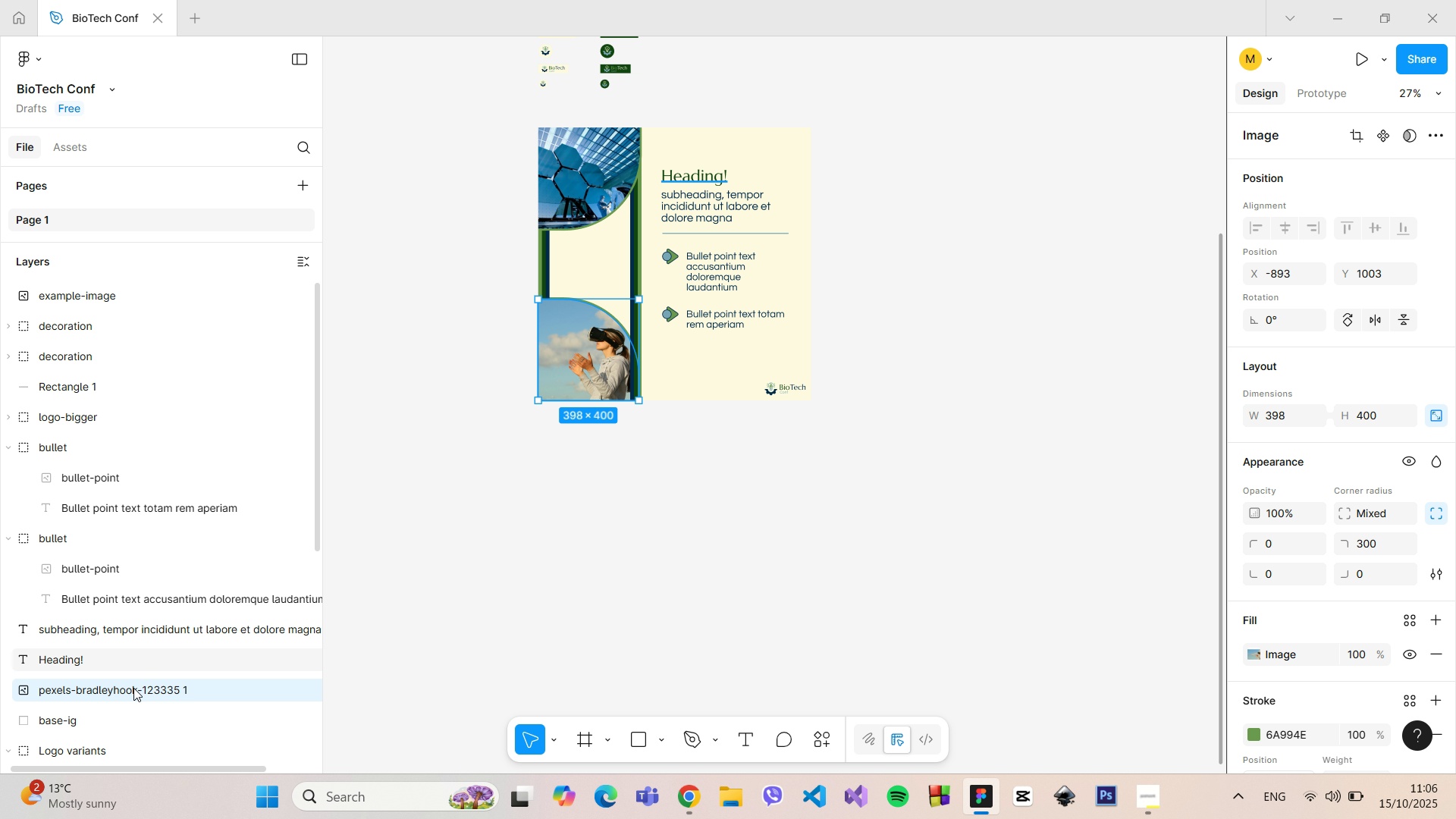 
double_click([133, 692])
 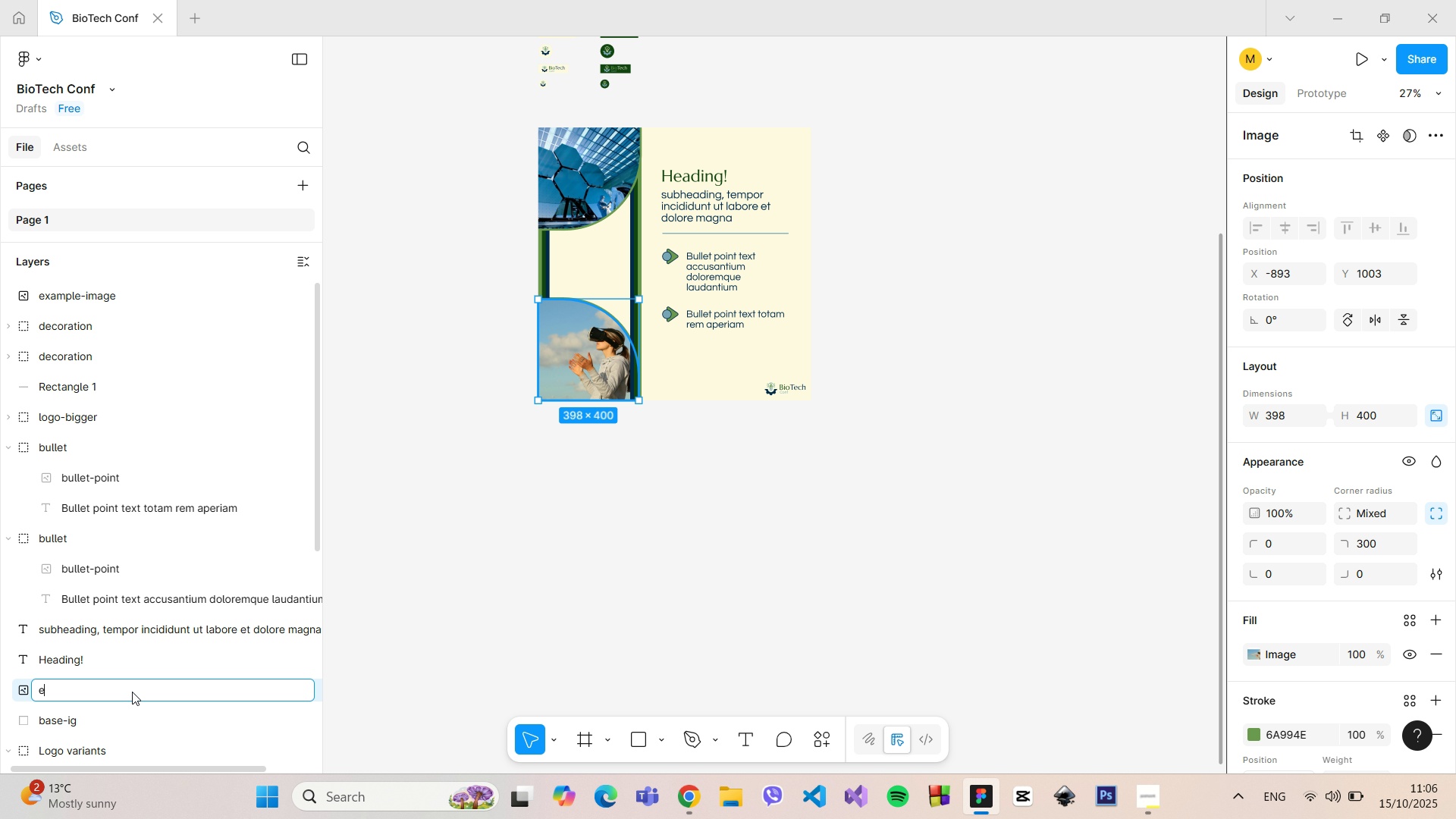 
type(example-image)
 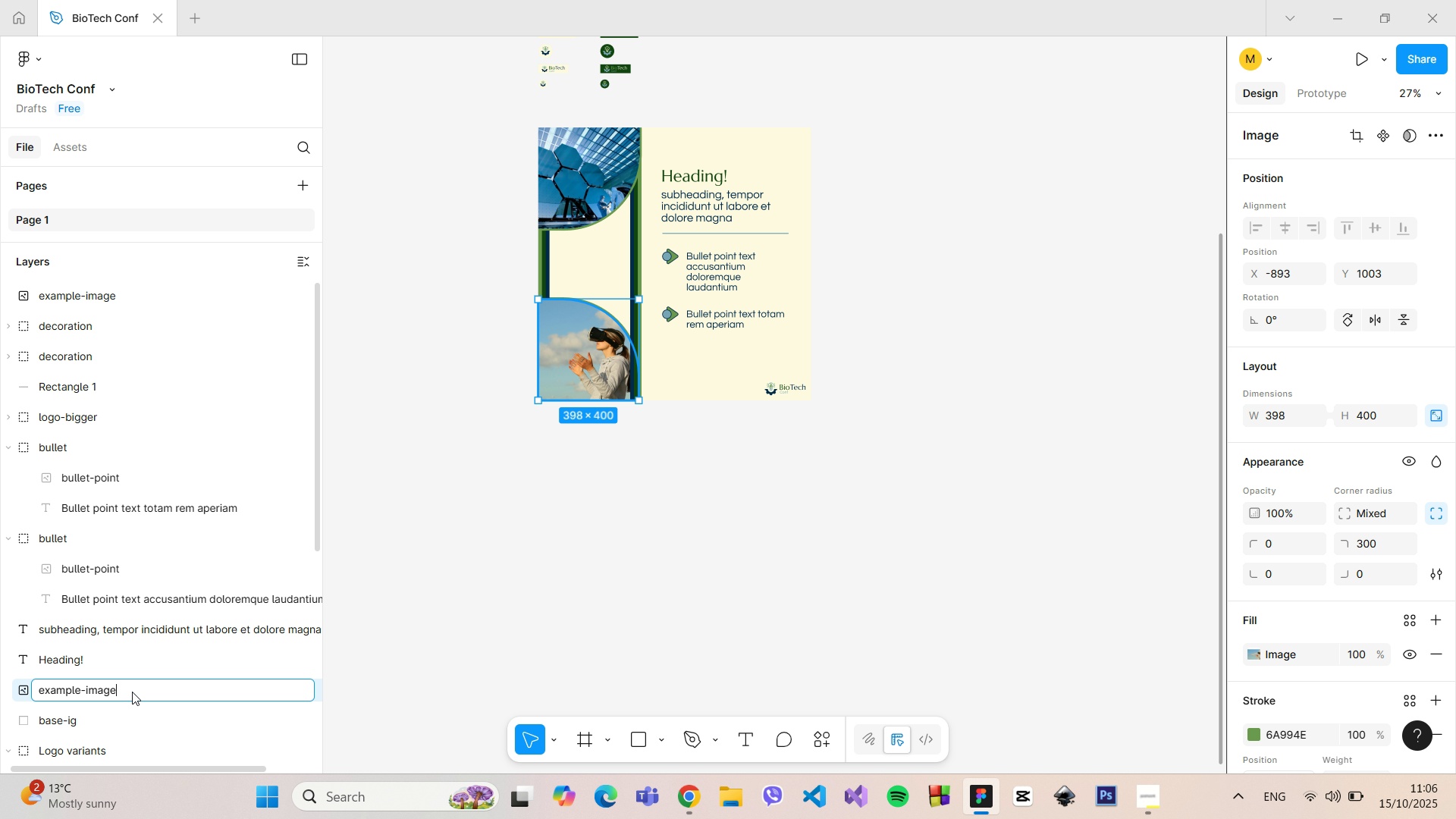 
key(Enter)
 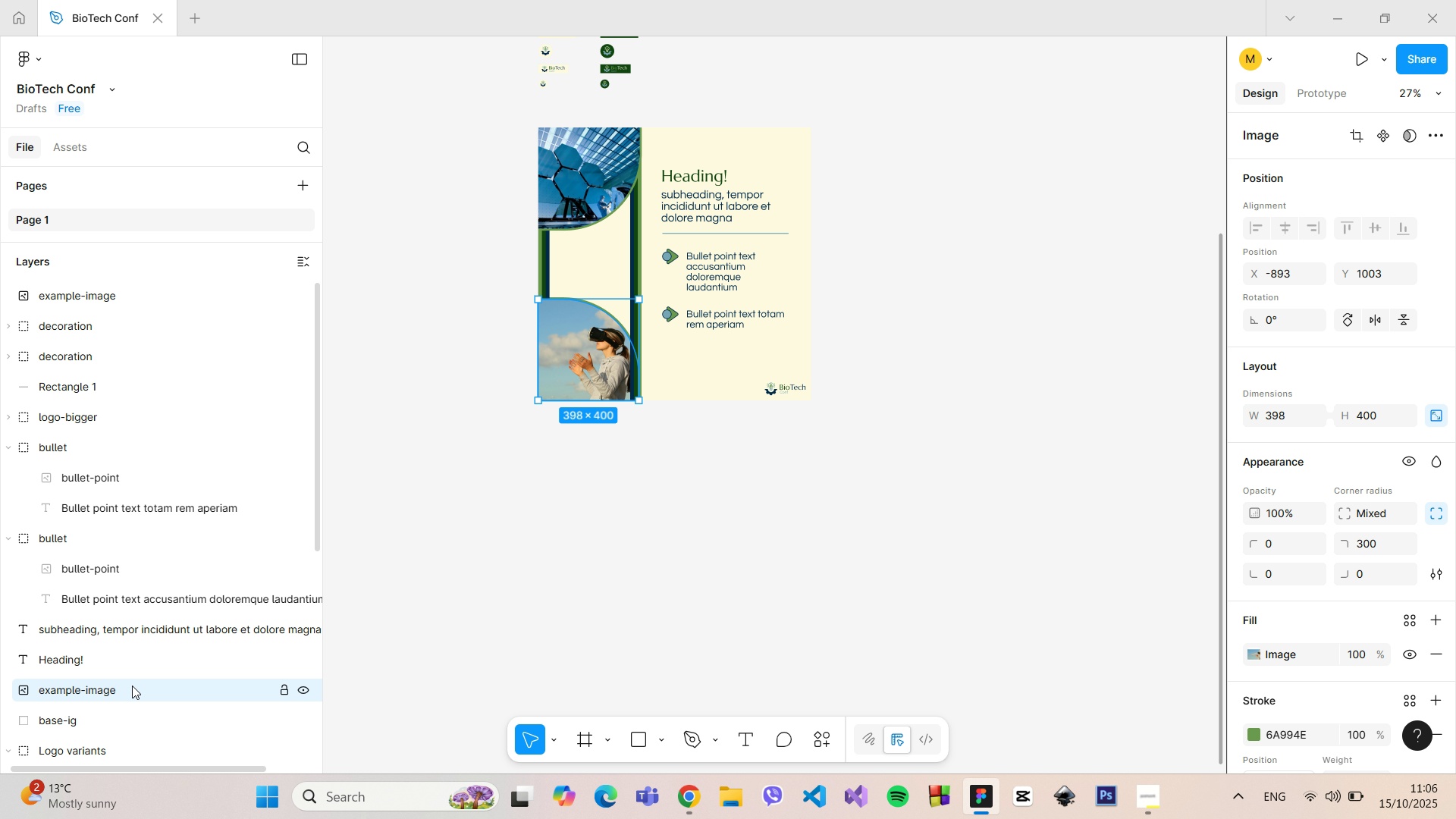 
left_click_drag(start_coordinate=[132, 692], to_coordinate=[121, 285])
 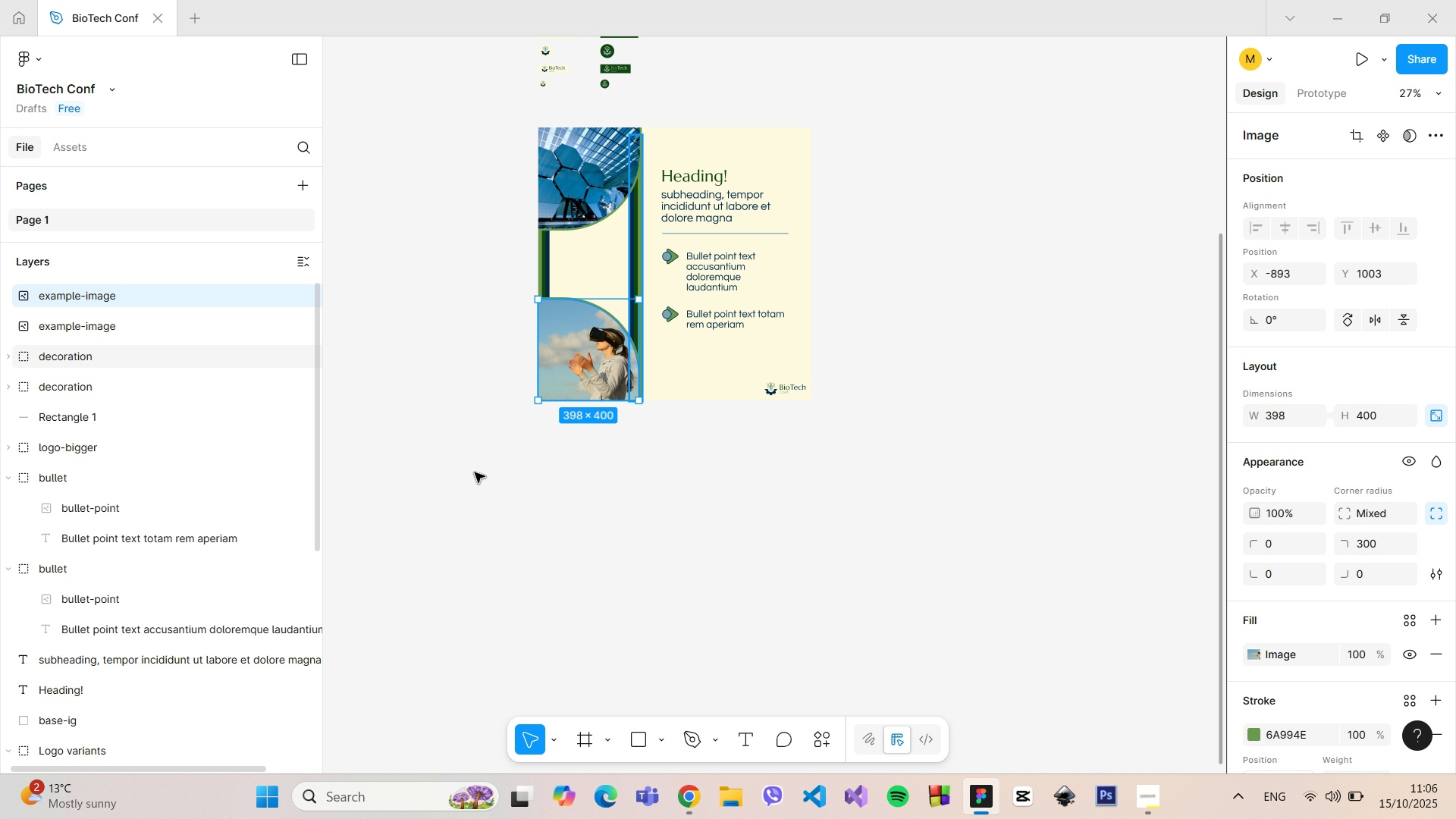 
left_click([479, 473])
 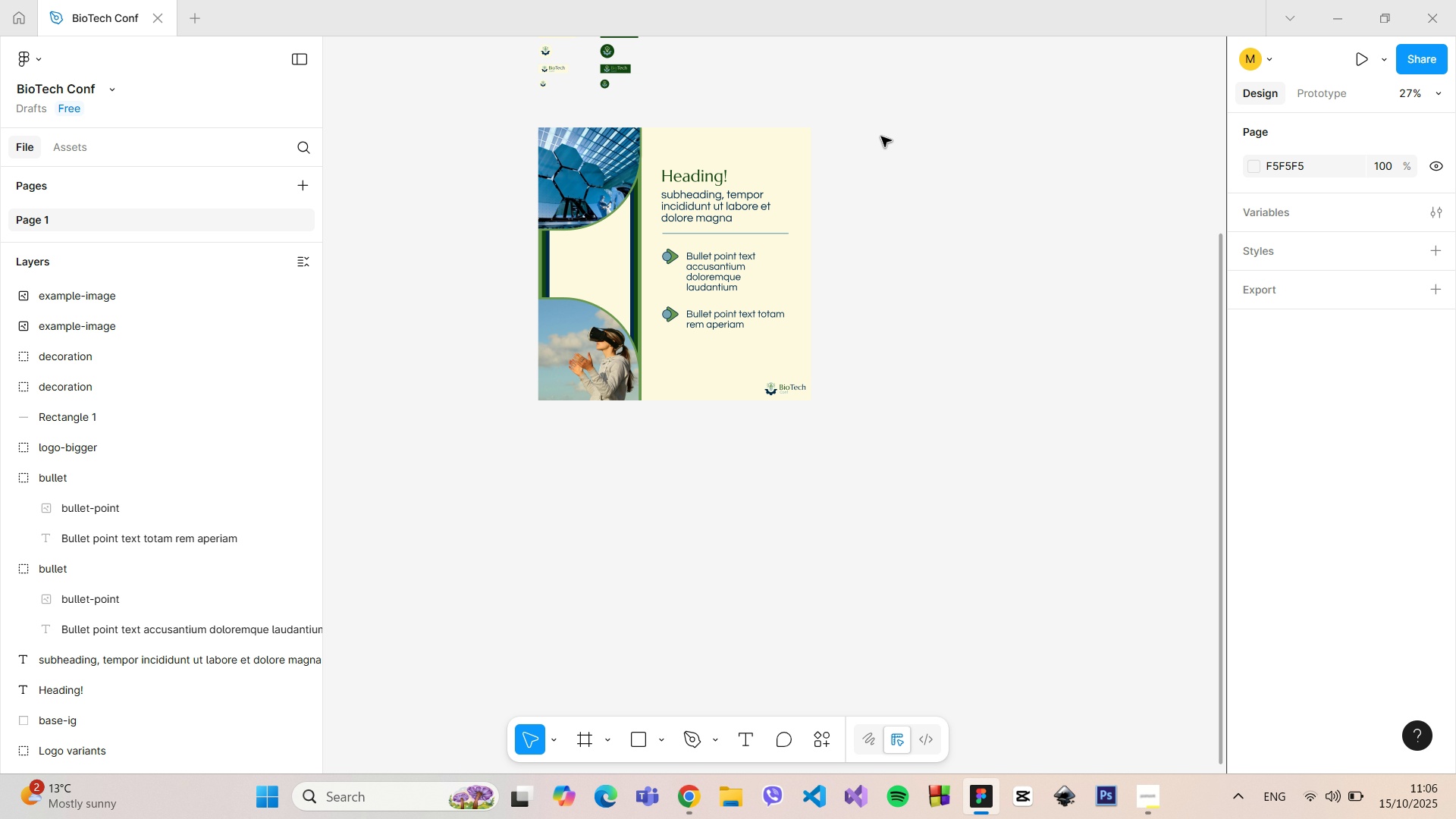 
hold_key(key=ControlLeft, duration=1.51)
scroll: coordinate [882, 143], scroll_direction: up, amount: 4.0
 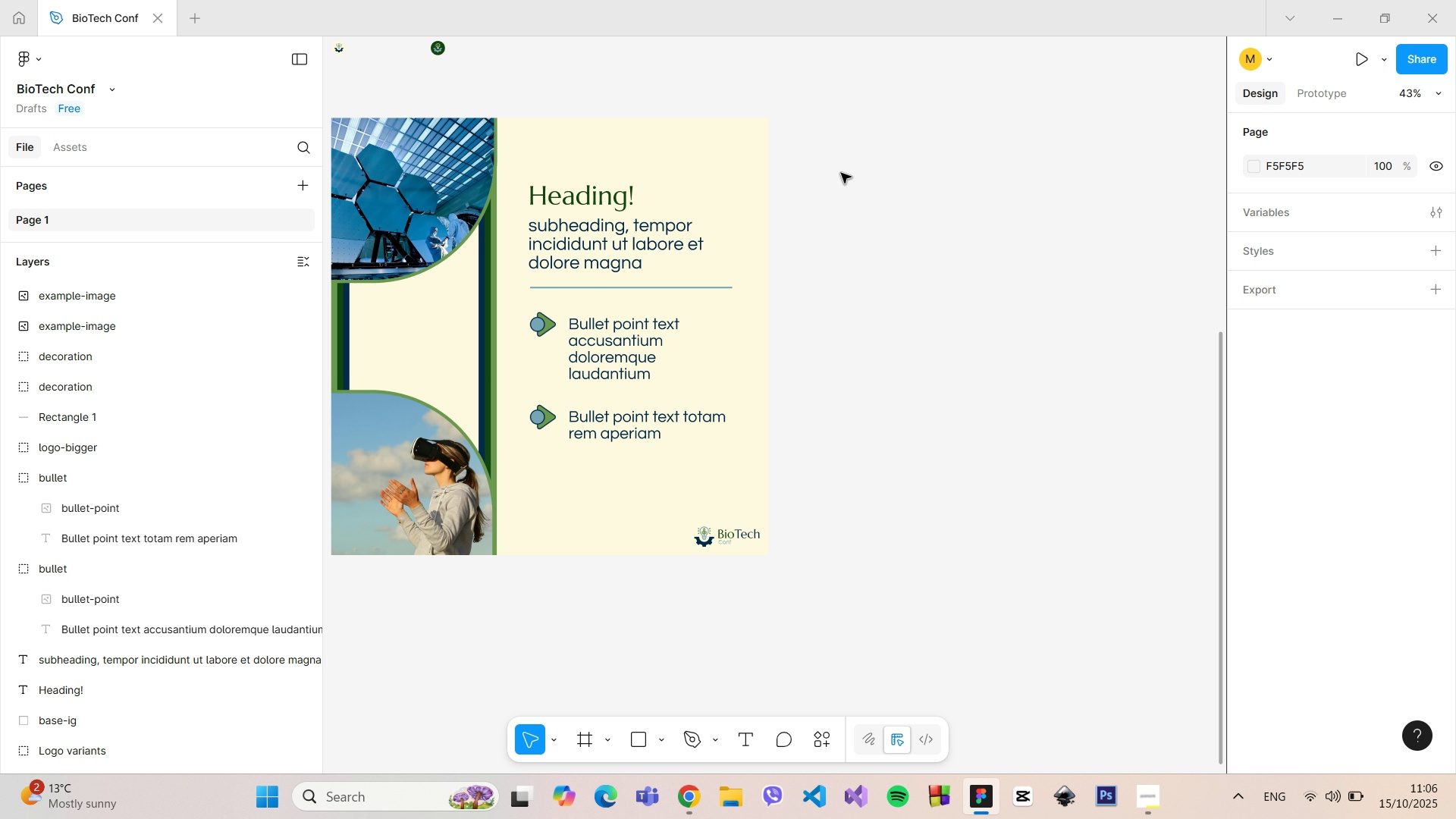 
hold_key(key=ControlLeft, duration=1.25)
scroll: coordinate [383, 397], scroll_direction: down, amount: 2.0
 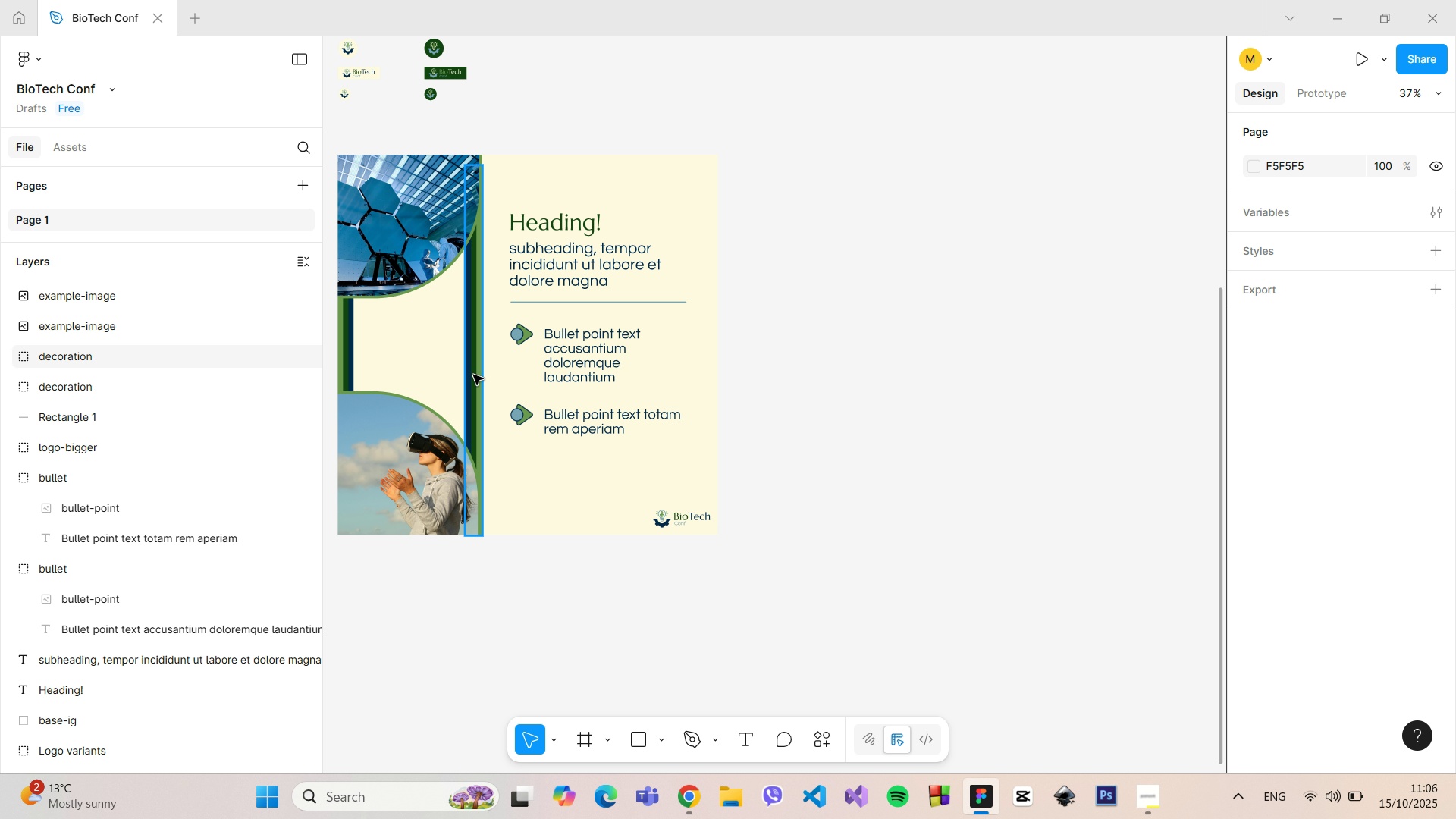 
double_click([473, 375])
 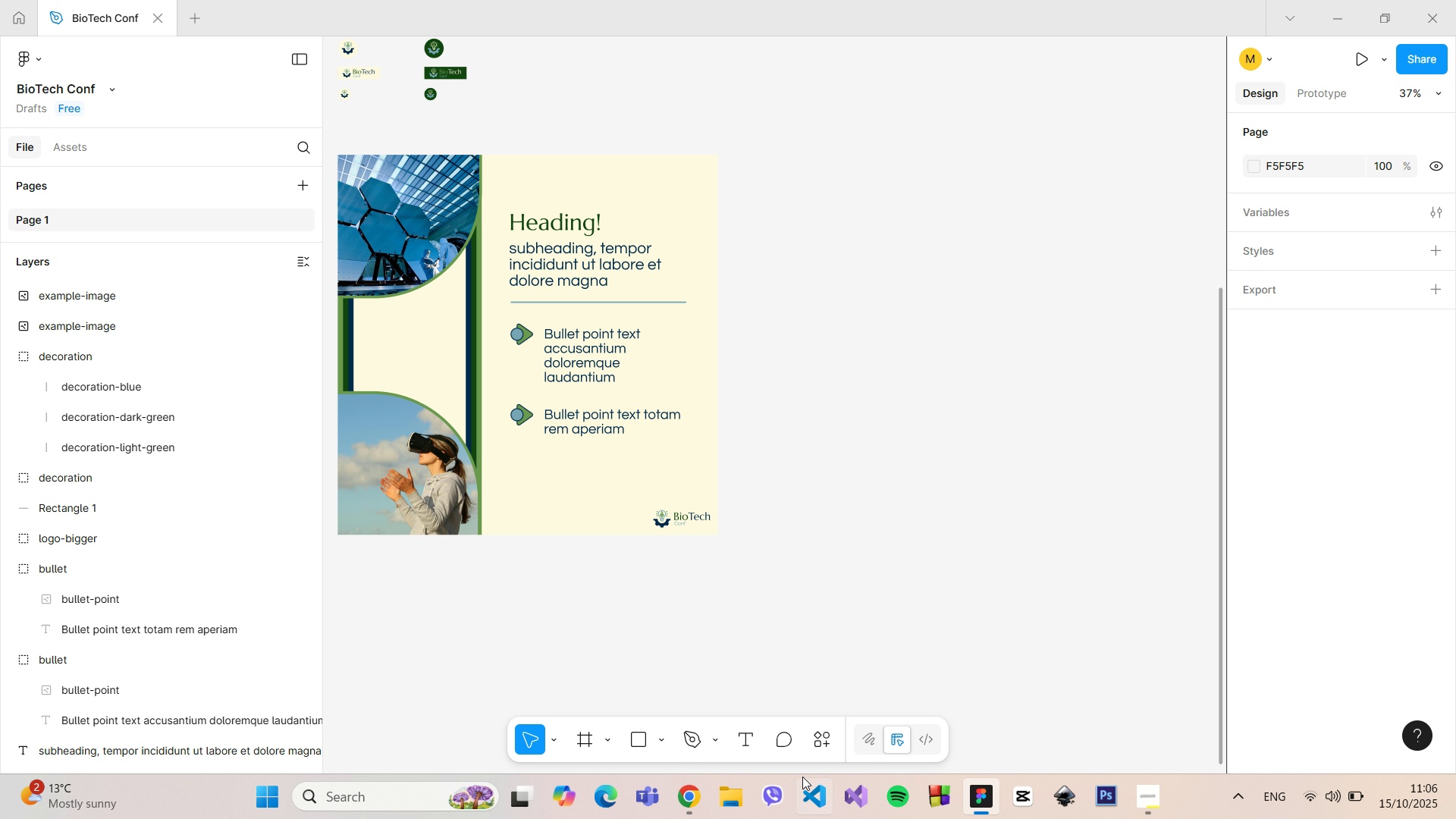 
hold_key(key=ControlLeft, duration=1.51)
scroll: coordinate [429, 391], scroll_direction: down, amount: 4.0
 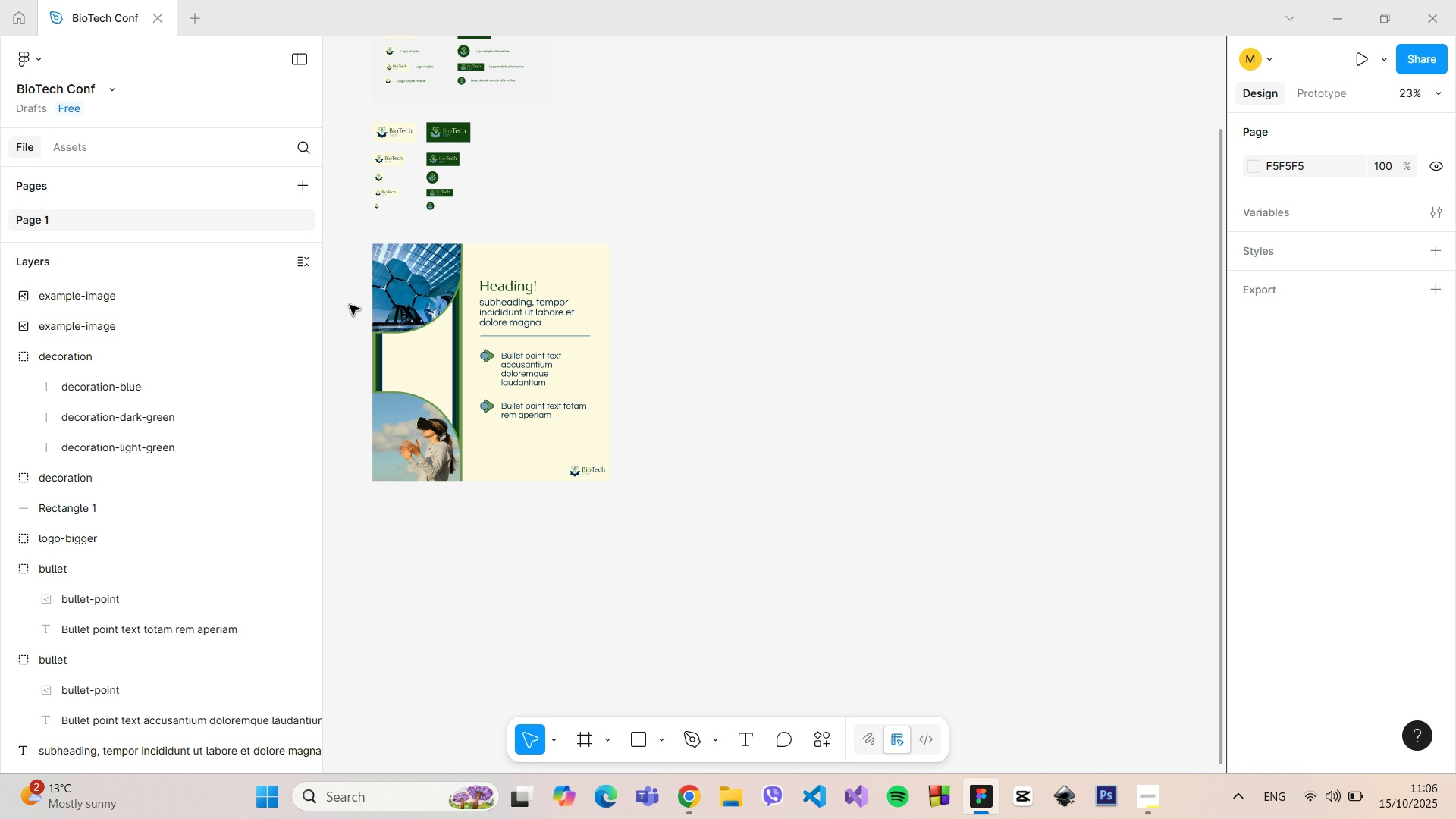 
scroll: coordinate [363, 311], scroll_direction: up, amount: 8.0
 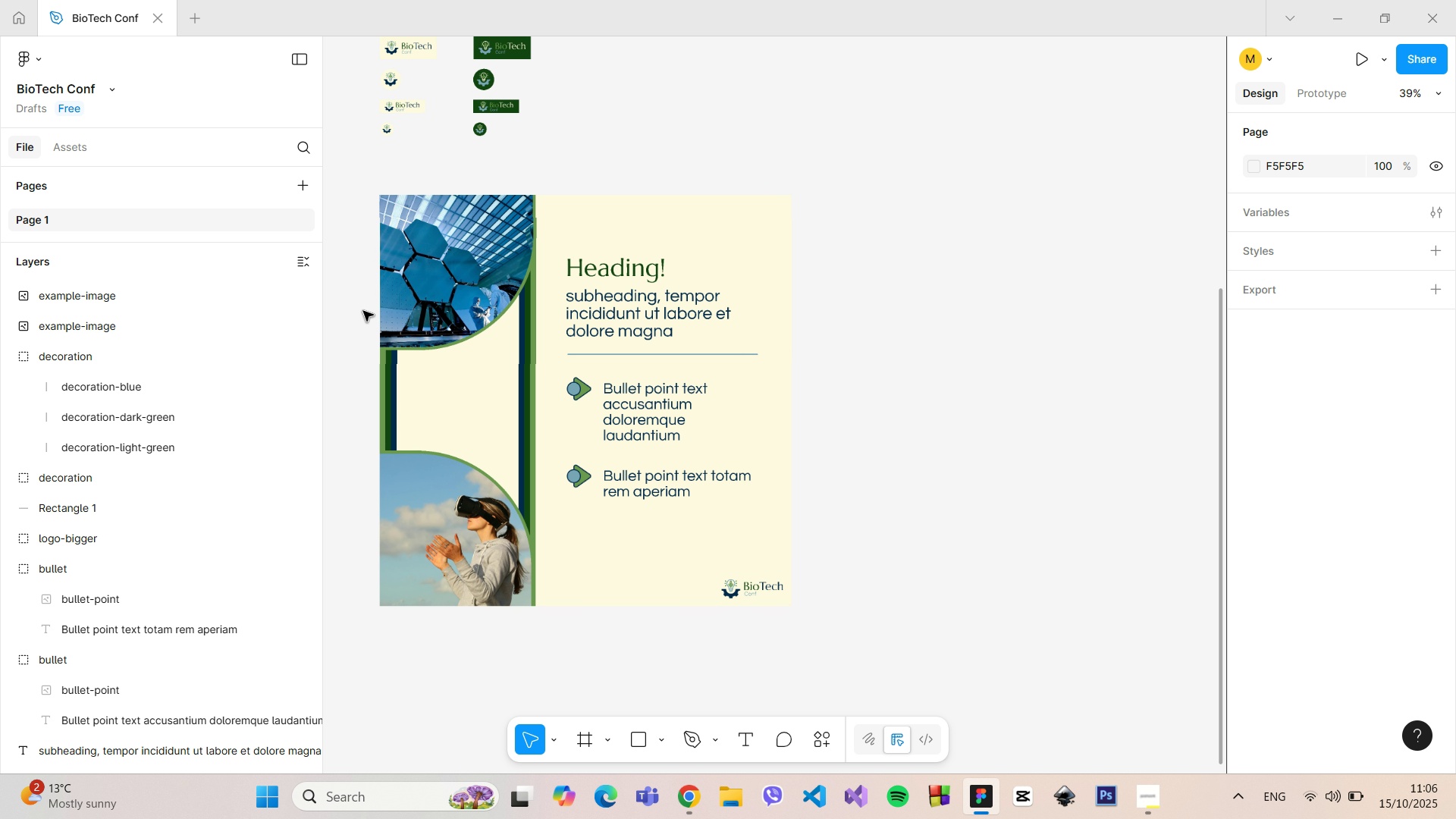 
hold_key(key=ControlLeft, duration=1.5)
scroll: coordinate [902, 275], scroll_direction: down, amount: 2.0
 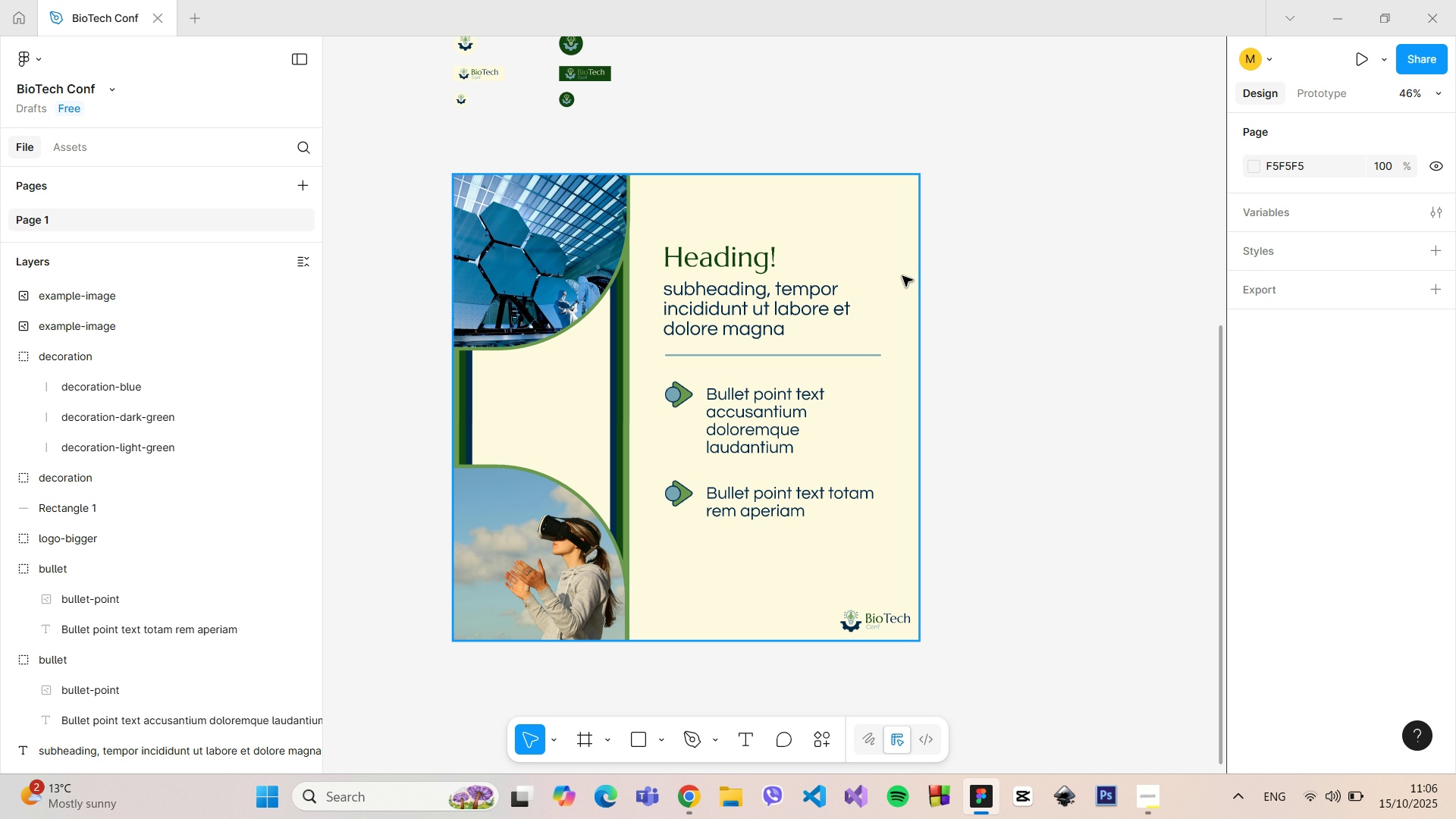 
key(Control+ControlLeft)
 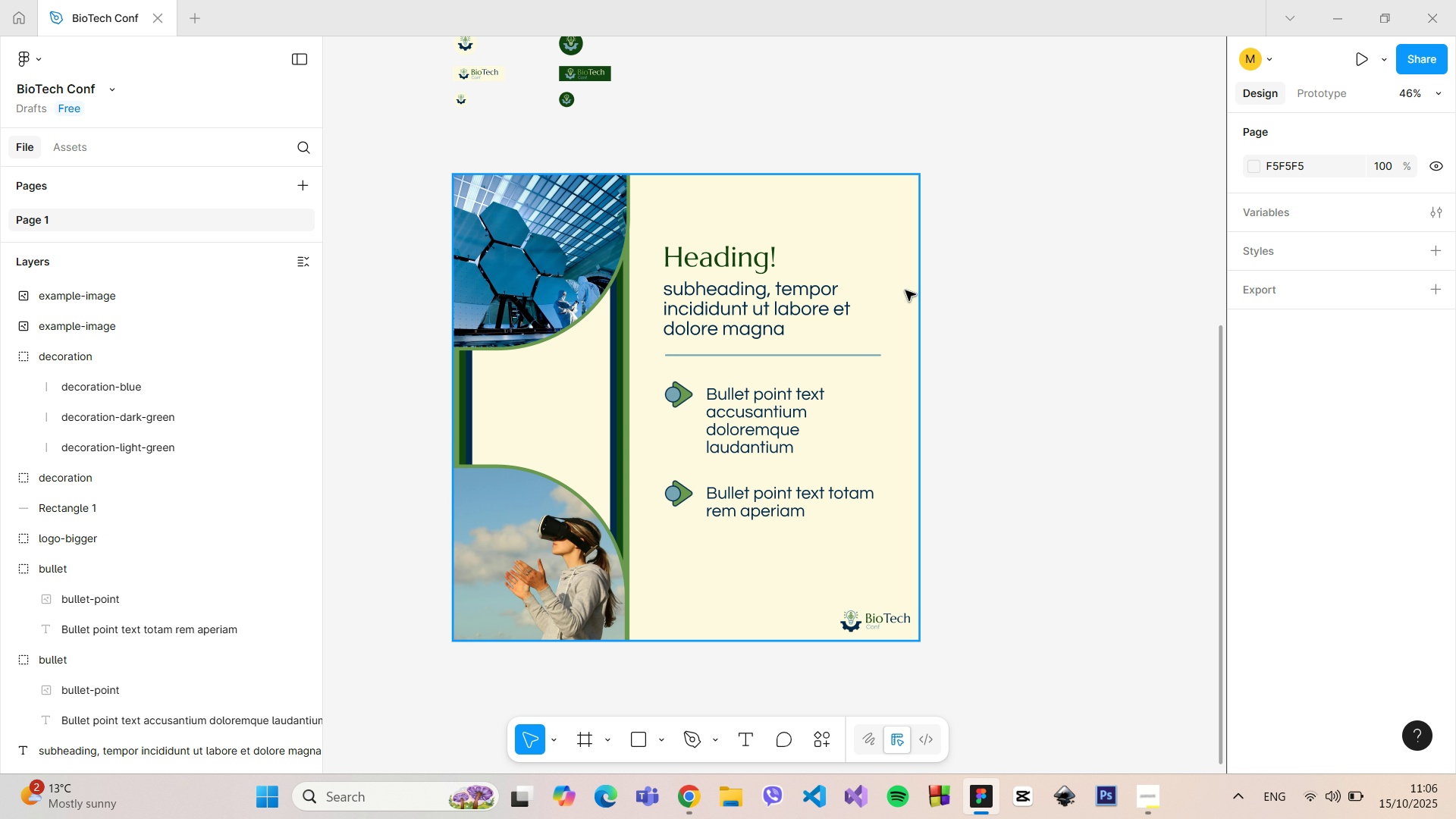 
key(Control+ControlLeft)
 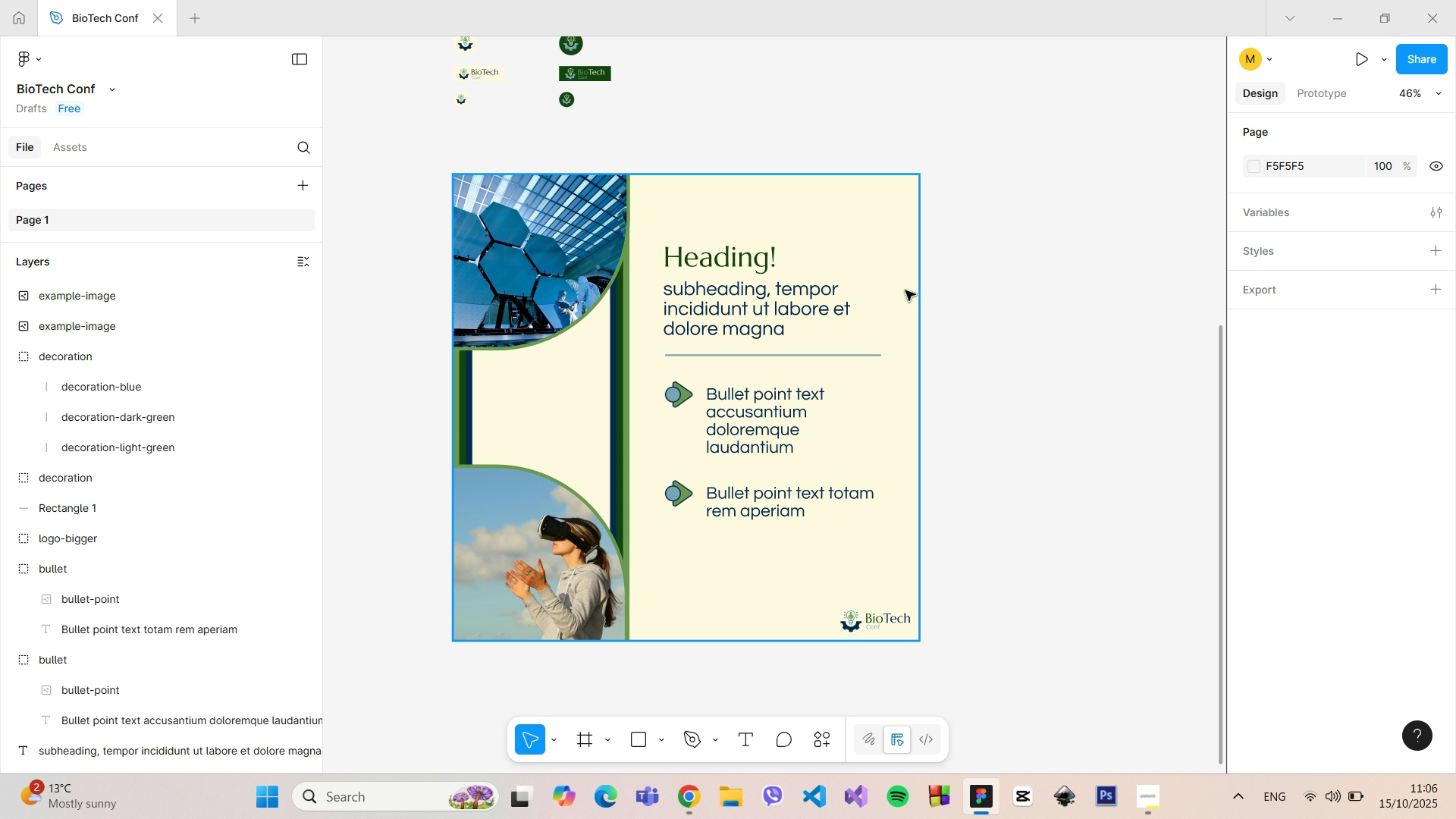 
key(Control+ControlLeft)
 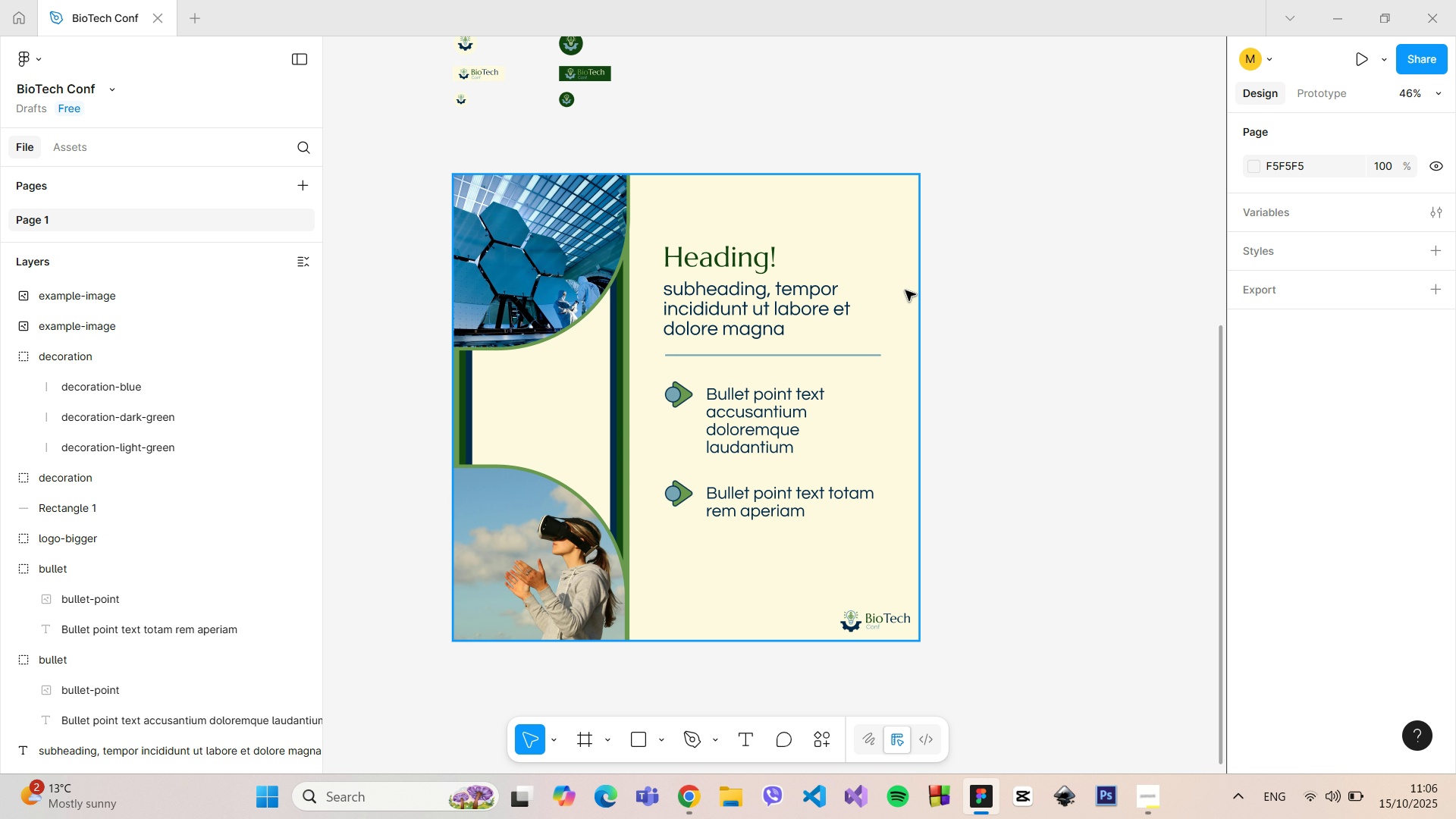 
key(Control+ControlLeft)
 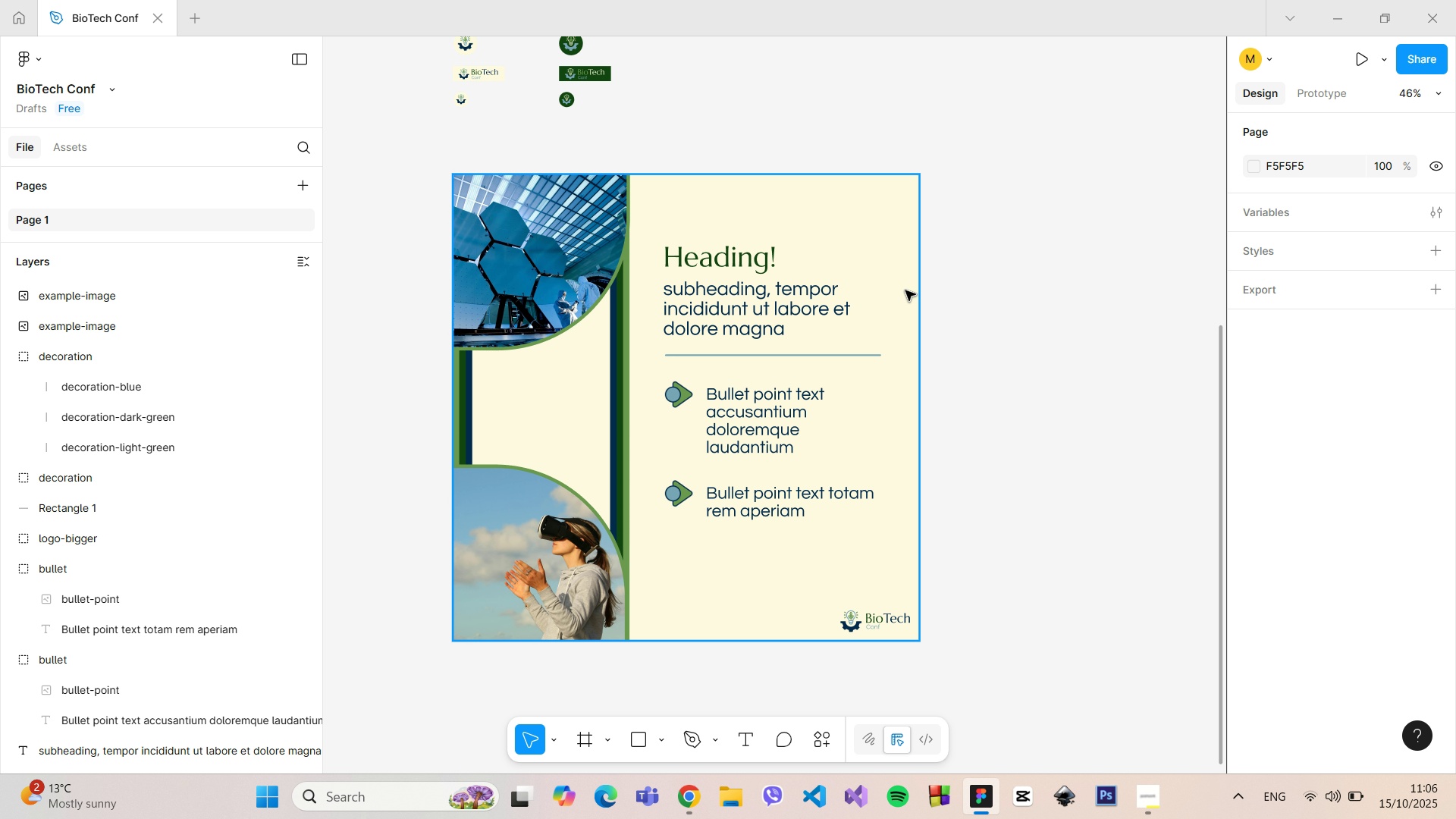 
key(Control+ControlLeft)
 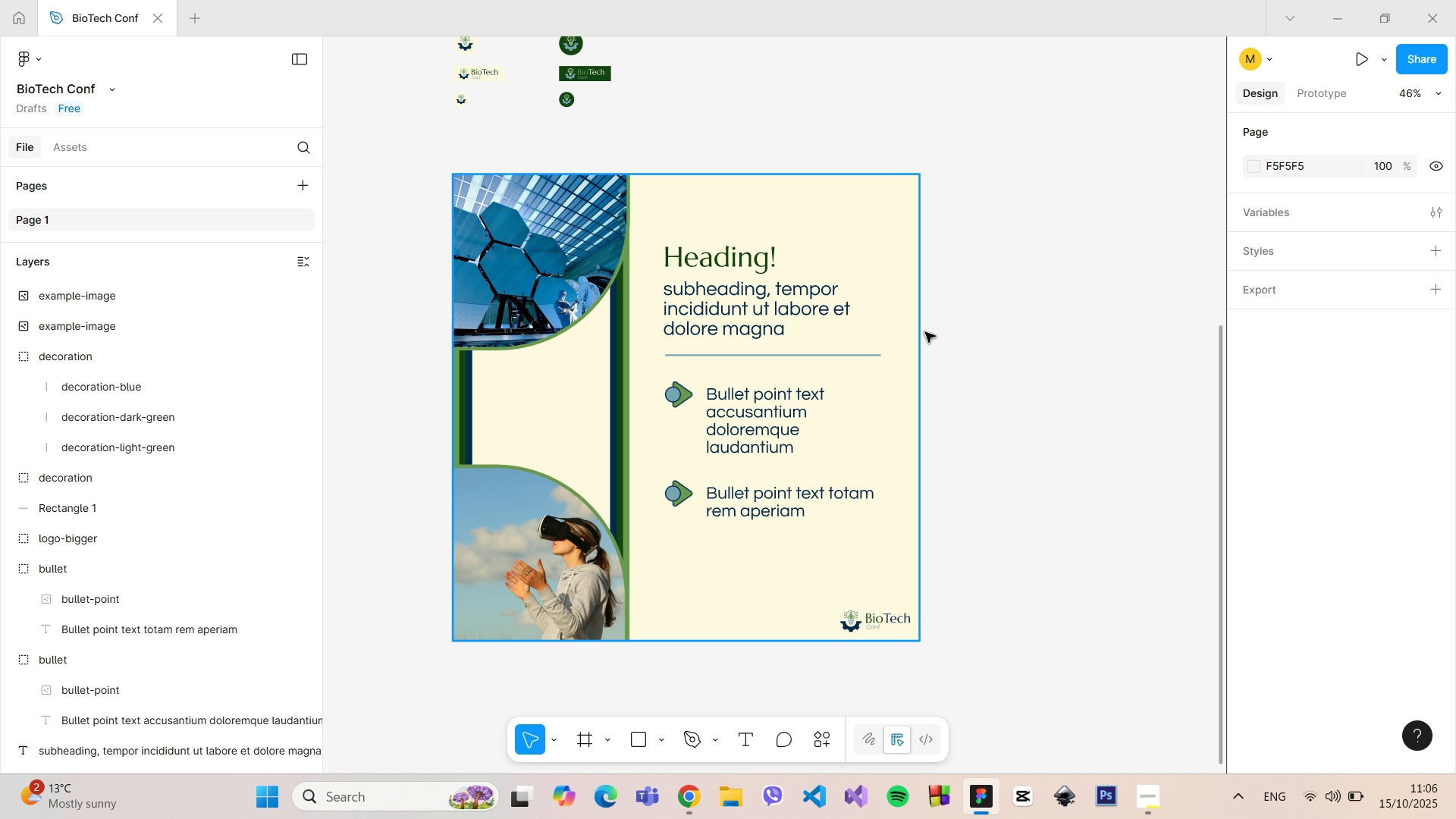 
key(Control+ControlLeft)
 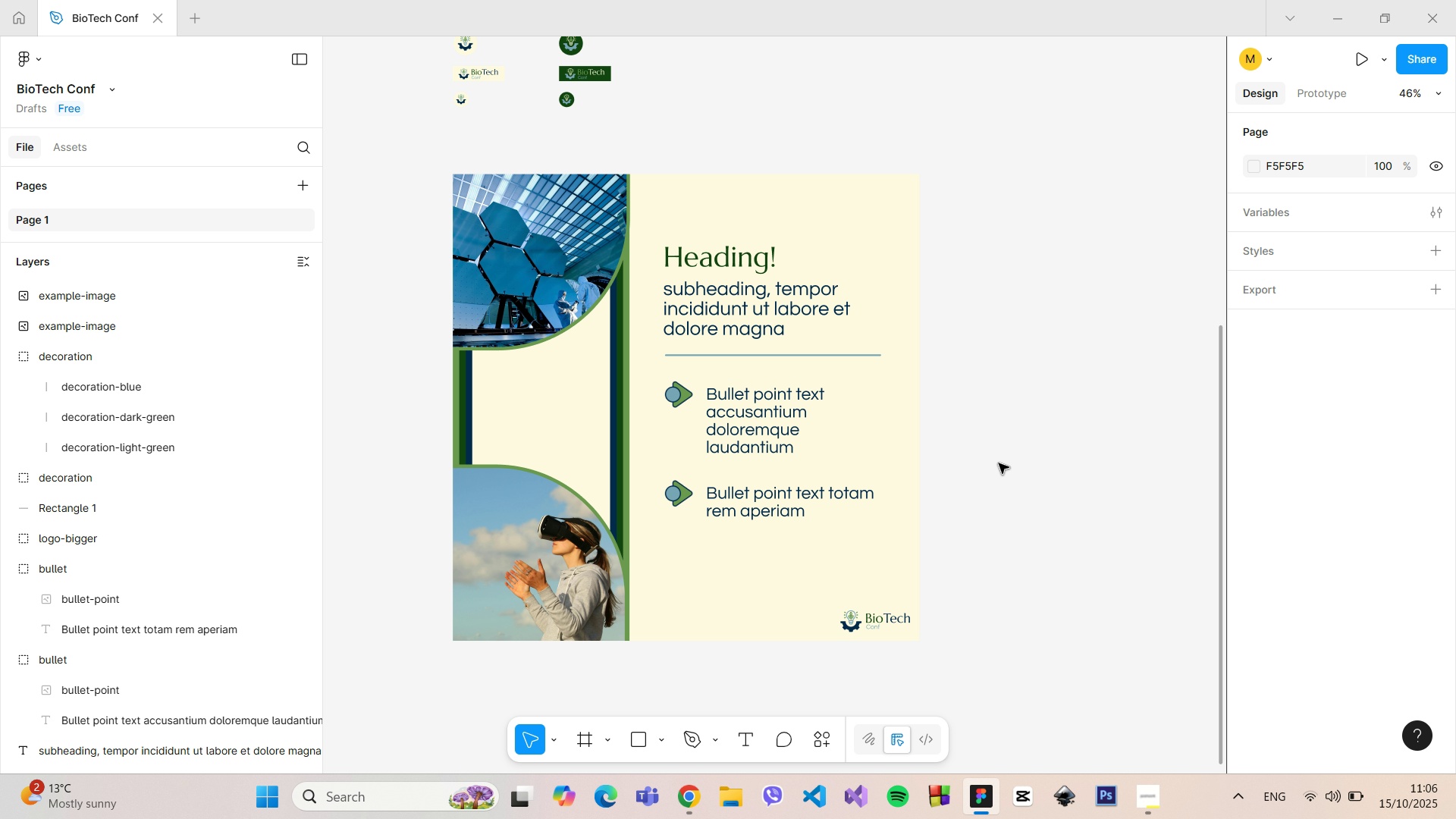 
wait(7.86)
 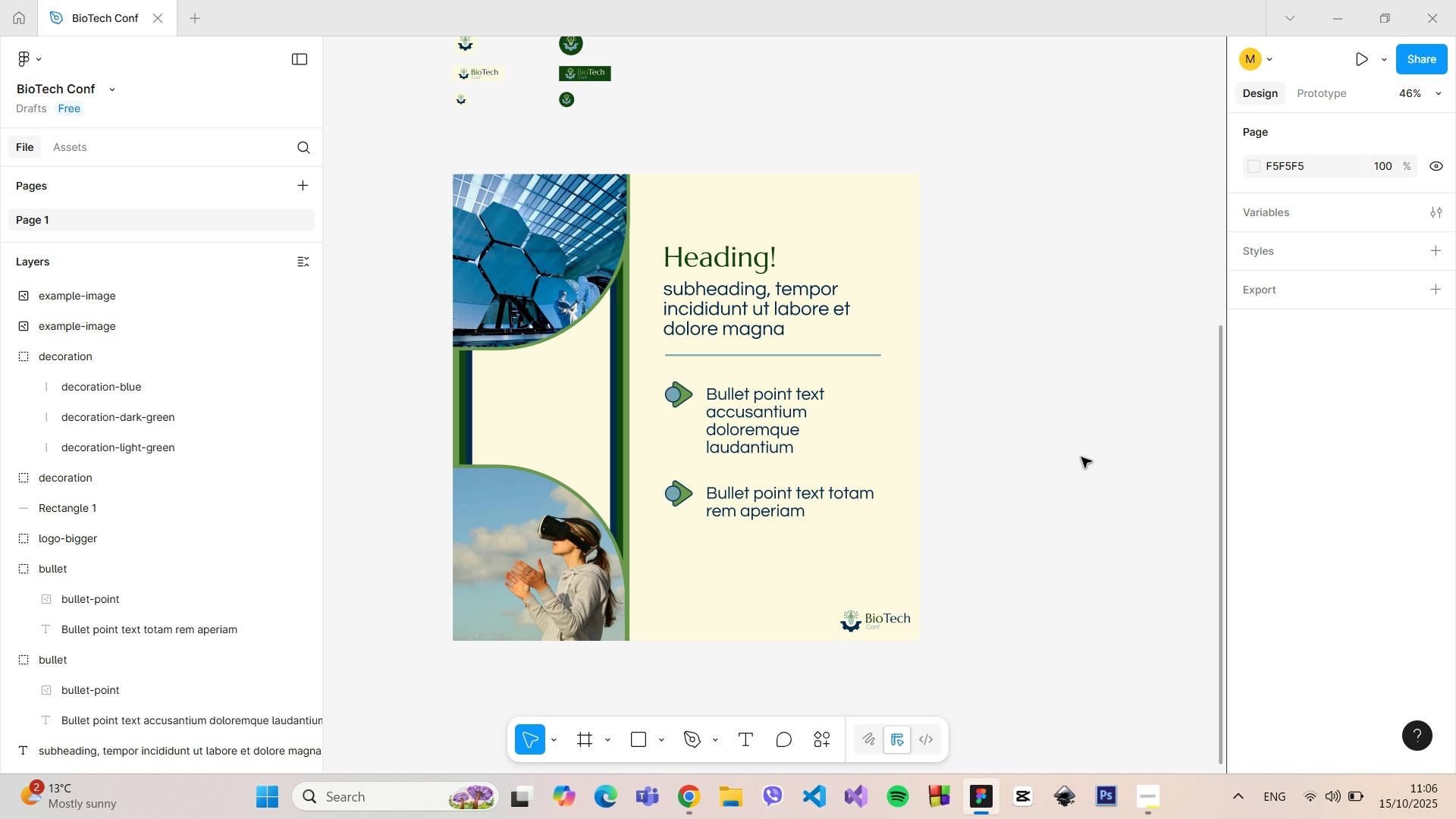 
left_click([626, 400])
 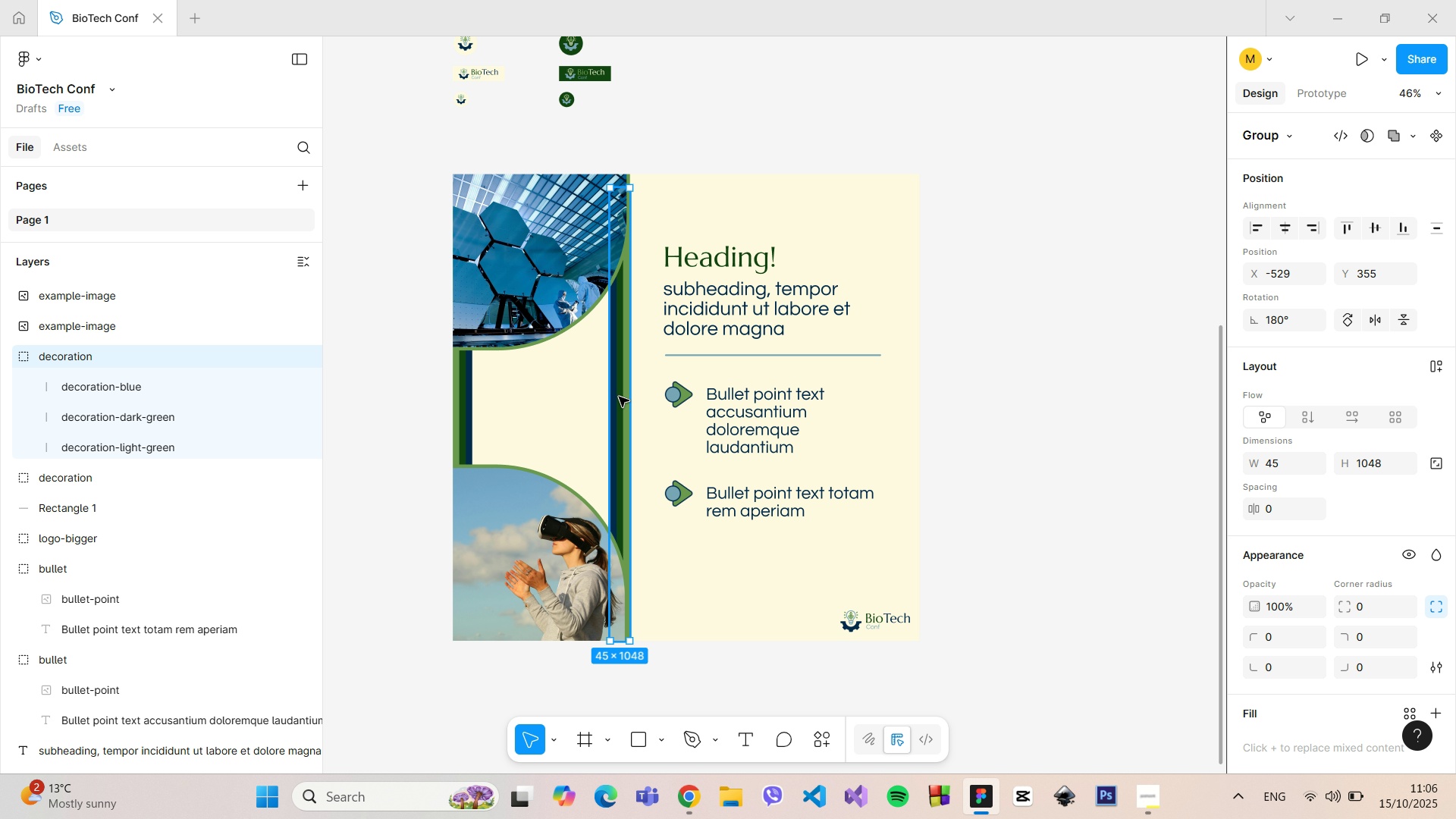 
double_click([619, 397])
 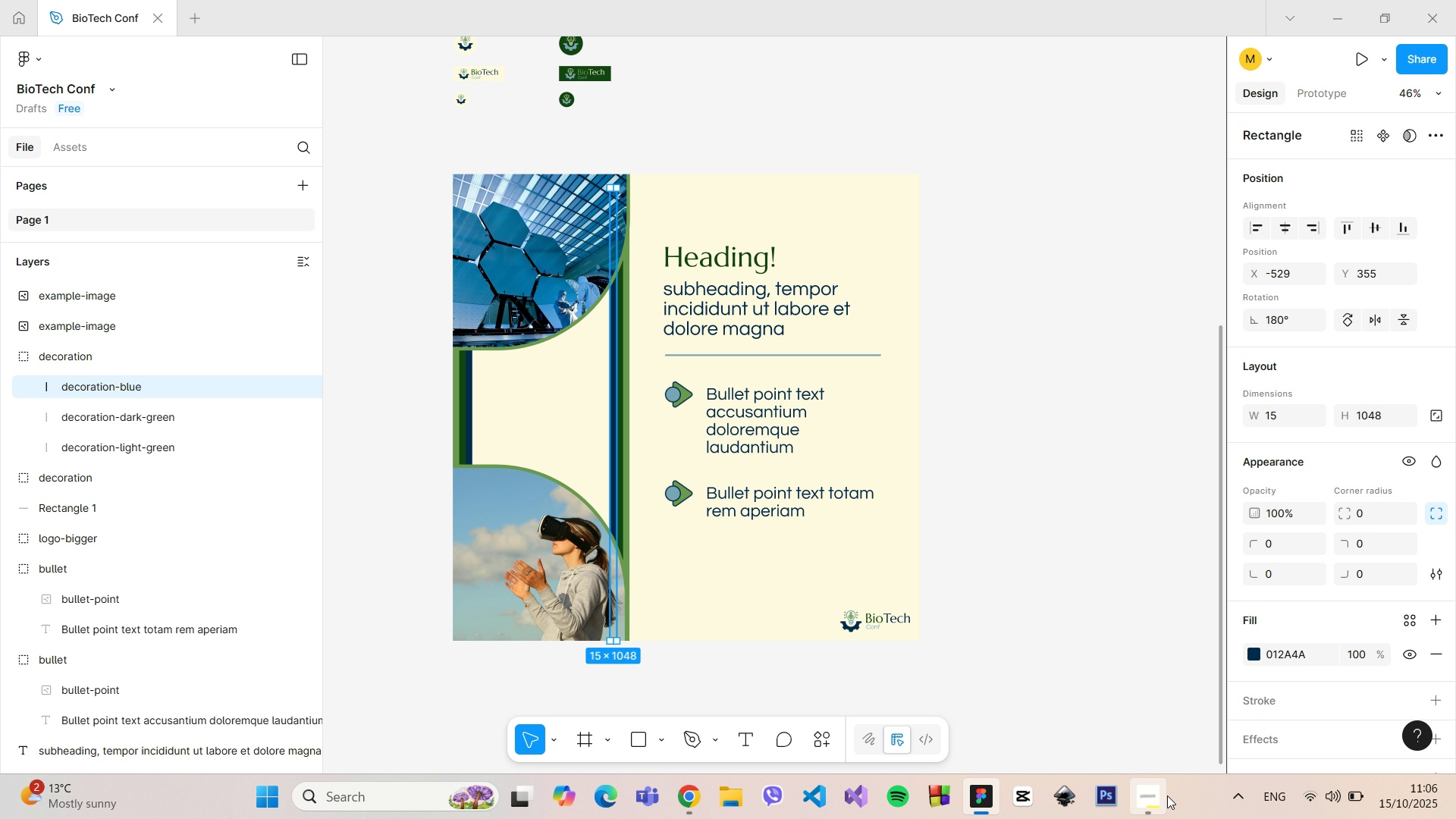 
left_click([1145, 807])